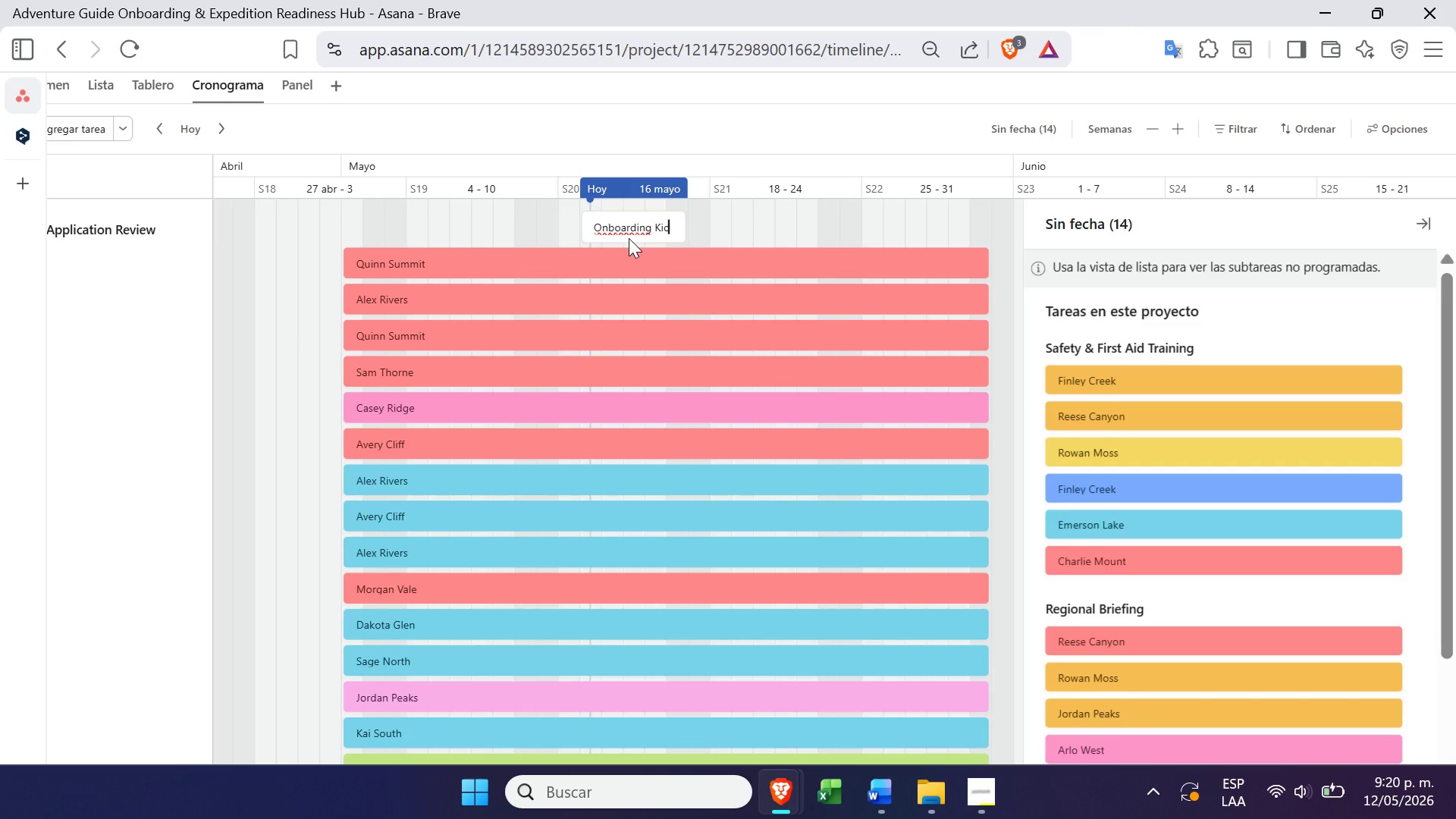 
type(koff)
 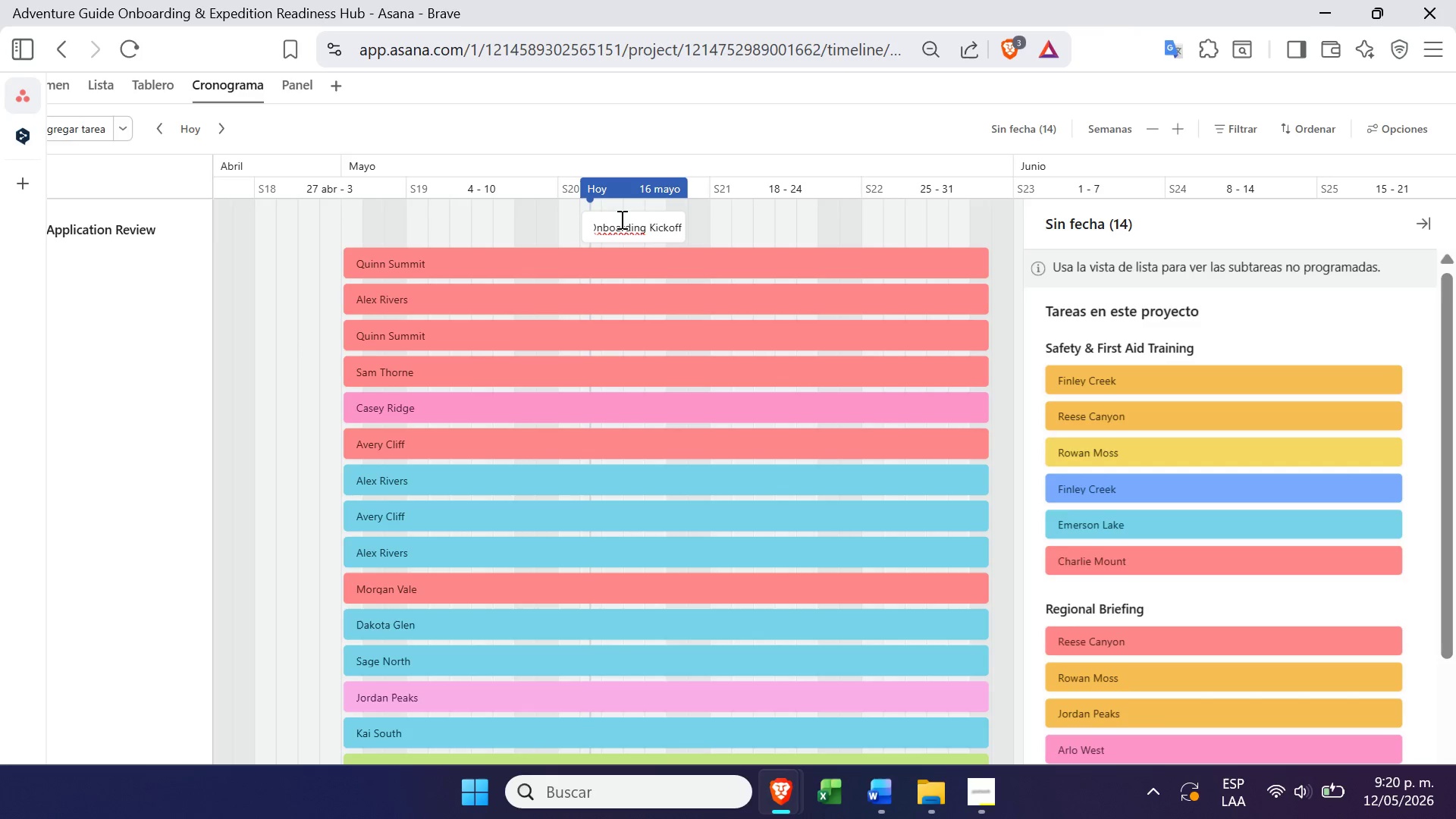 
left_click([528, 211])
 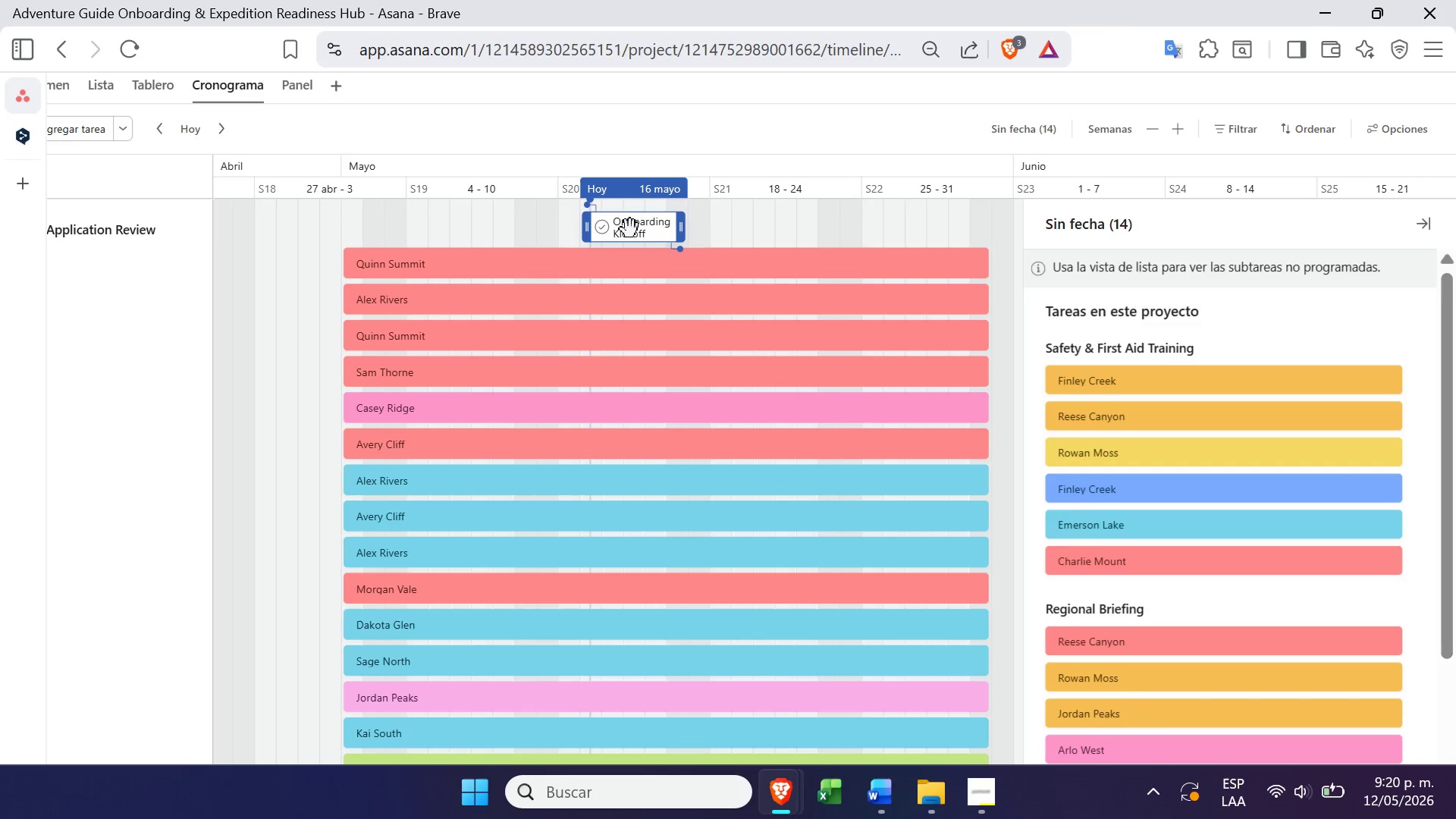 
left_click([630, 234])
 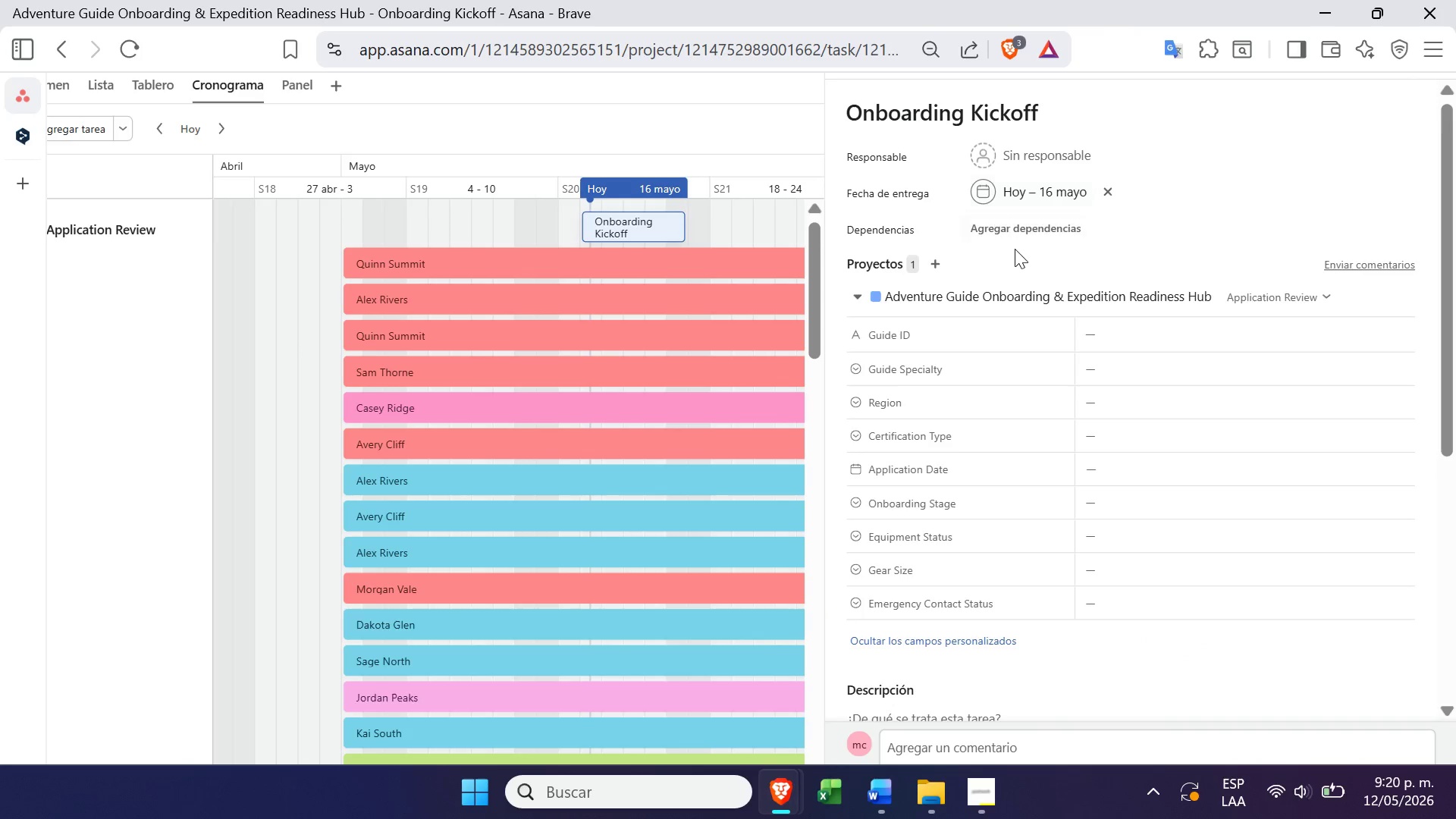 
left_click([1039, 198])
 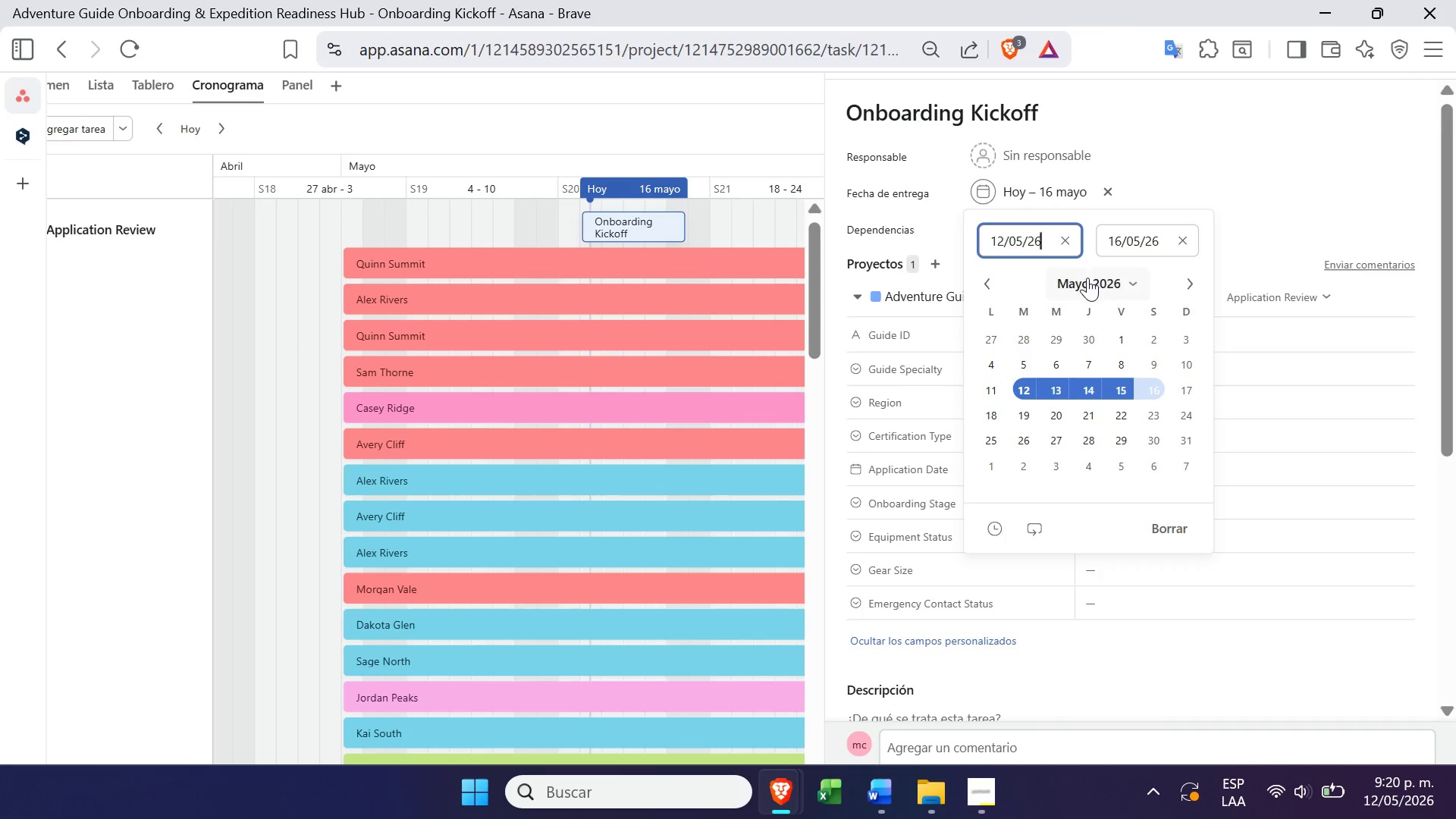 
double_click([1083, 280])
 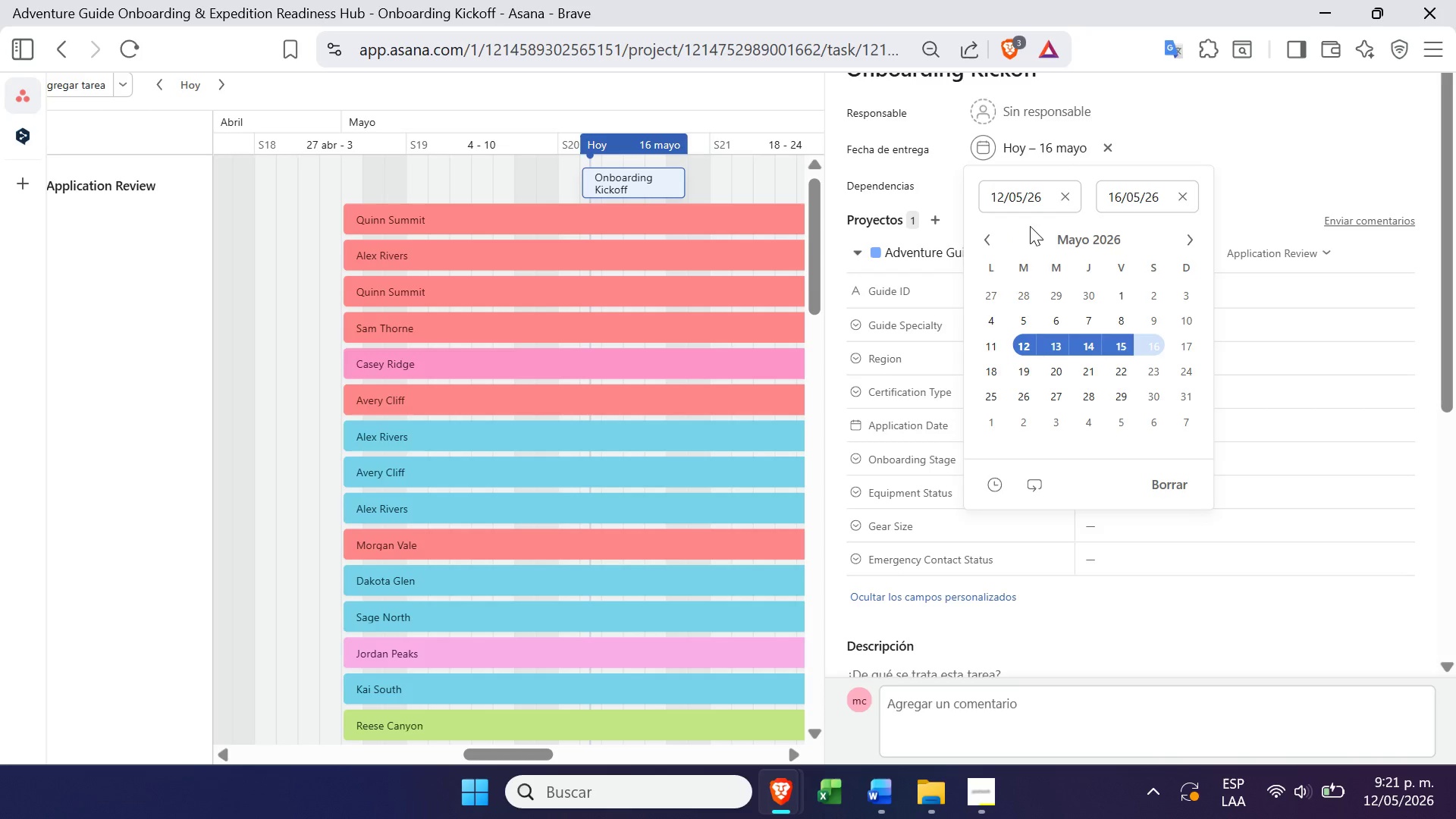 
left_click([1063, 197])
 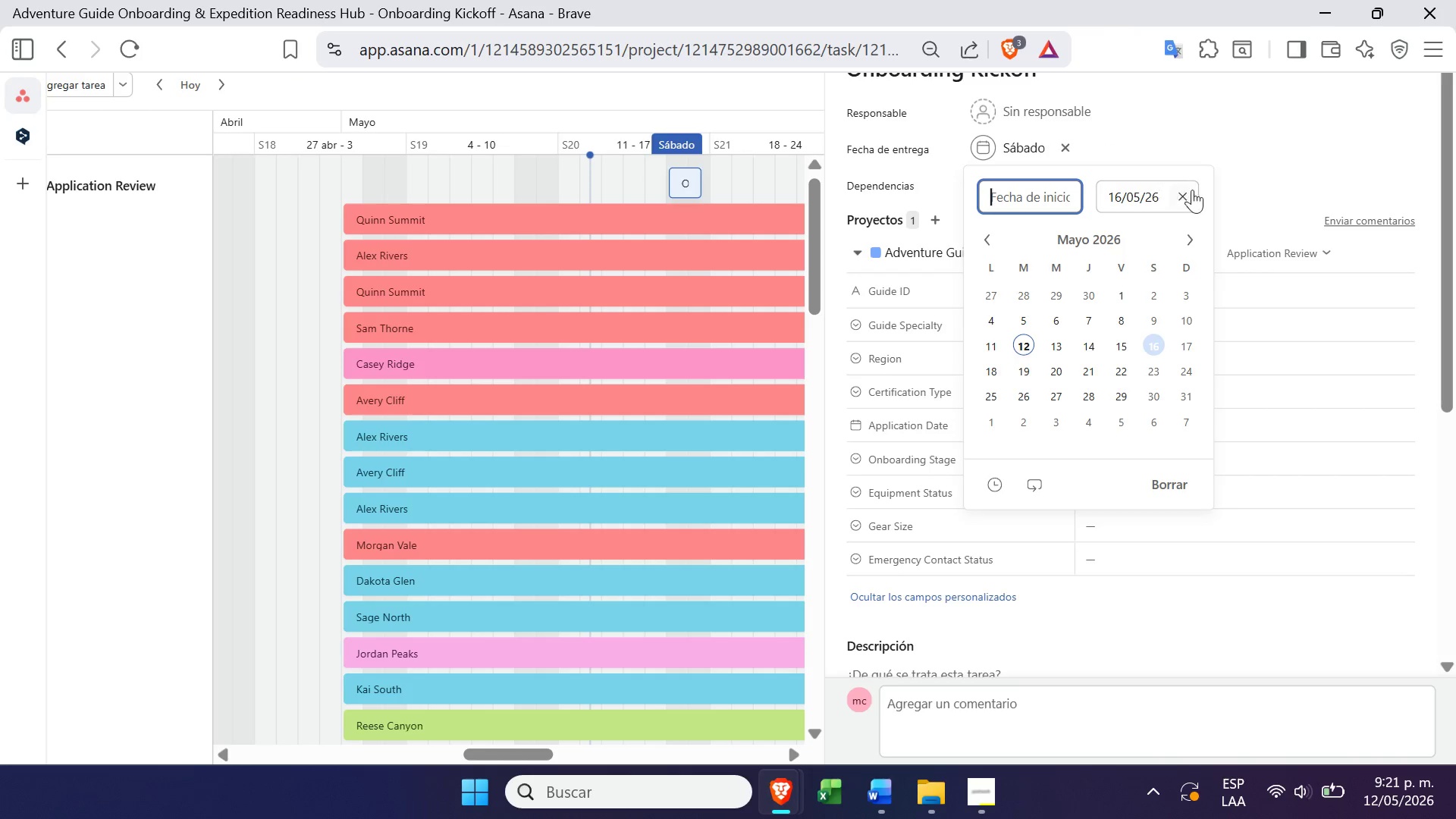 
left_click([1182, 189])
 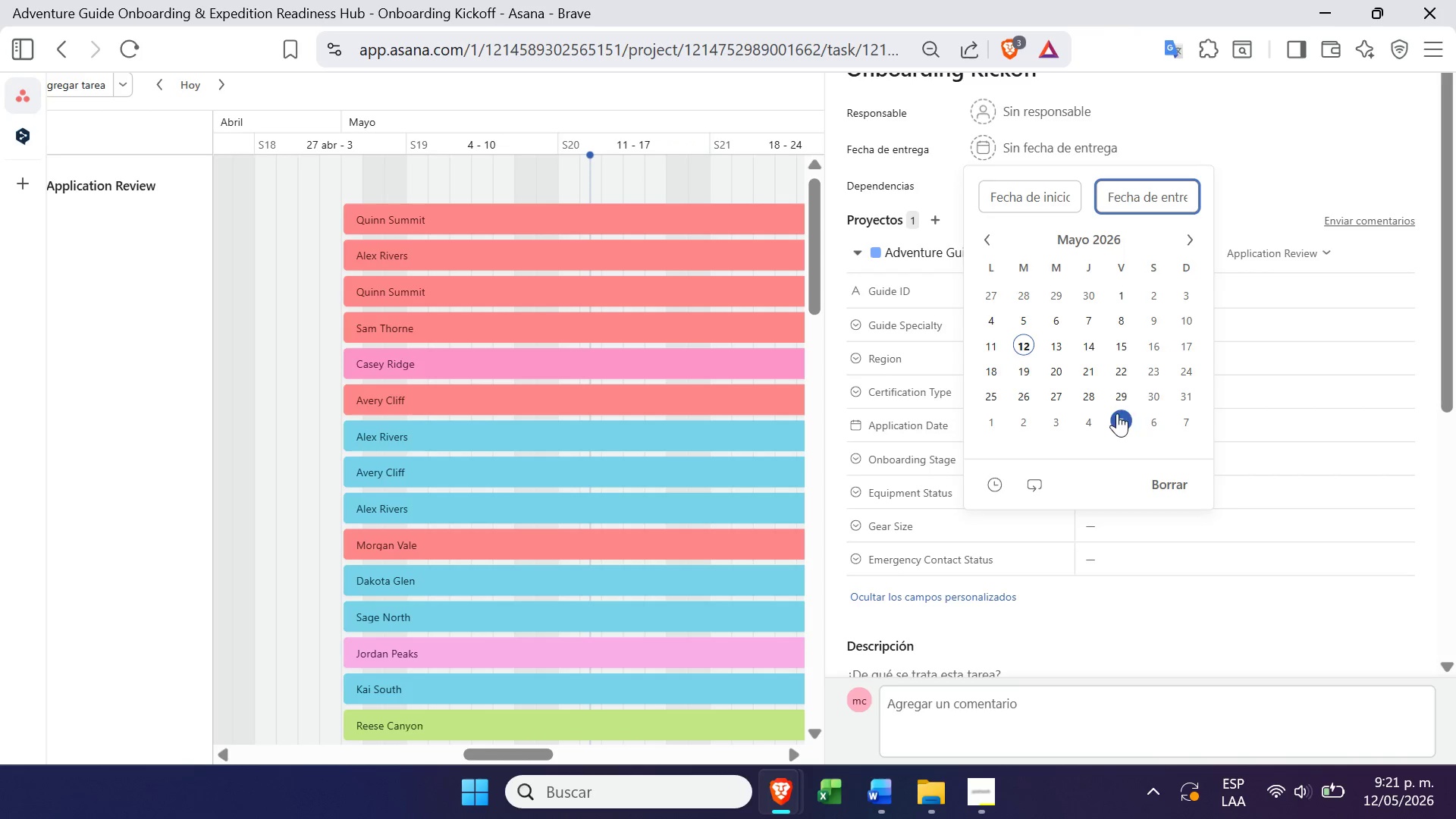 
left_click([1163, 396])
 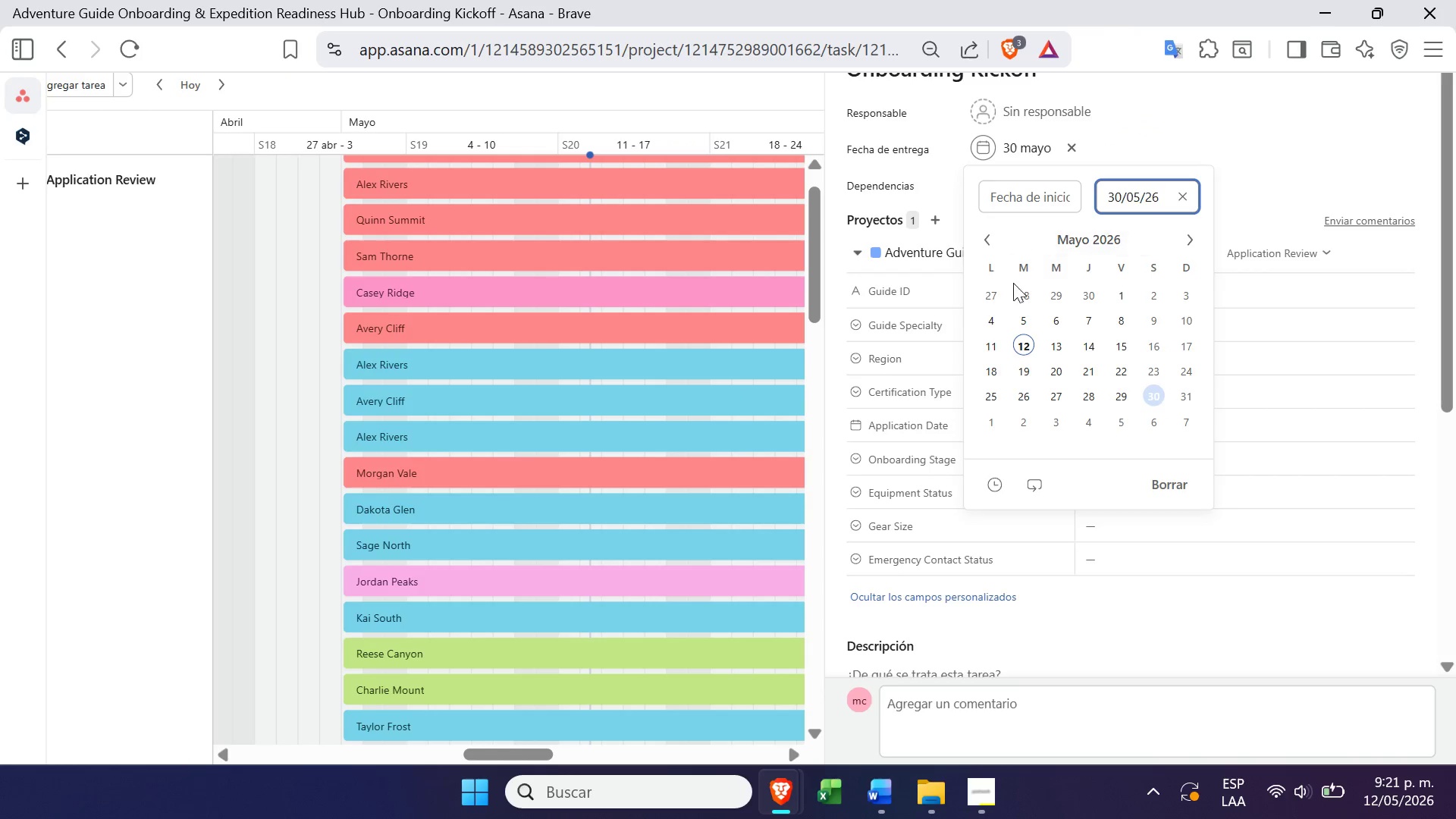 
wait(5.53)
 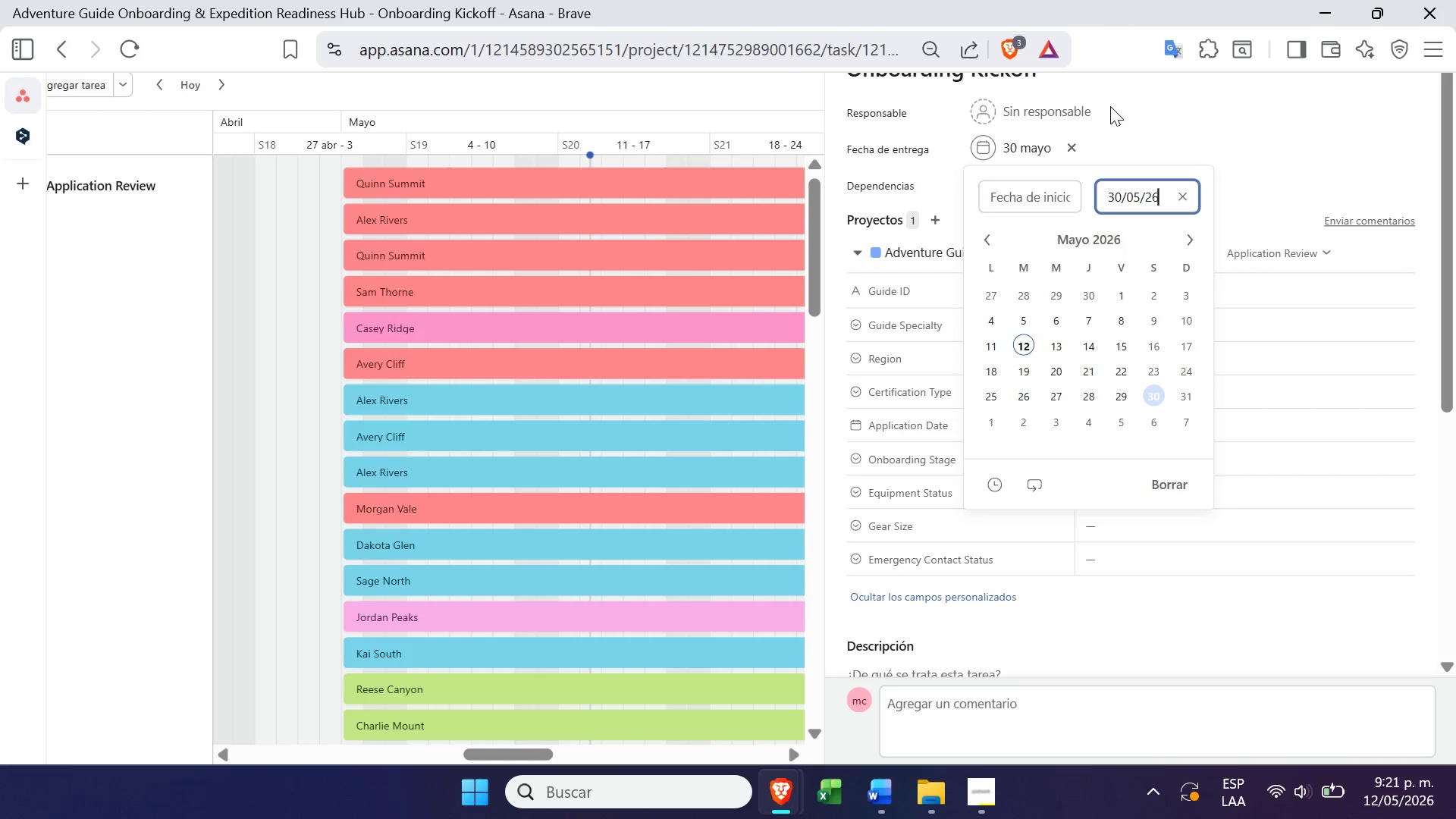 
left_click([1119, 305])
 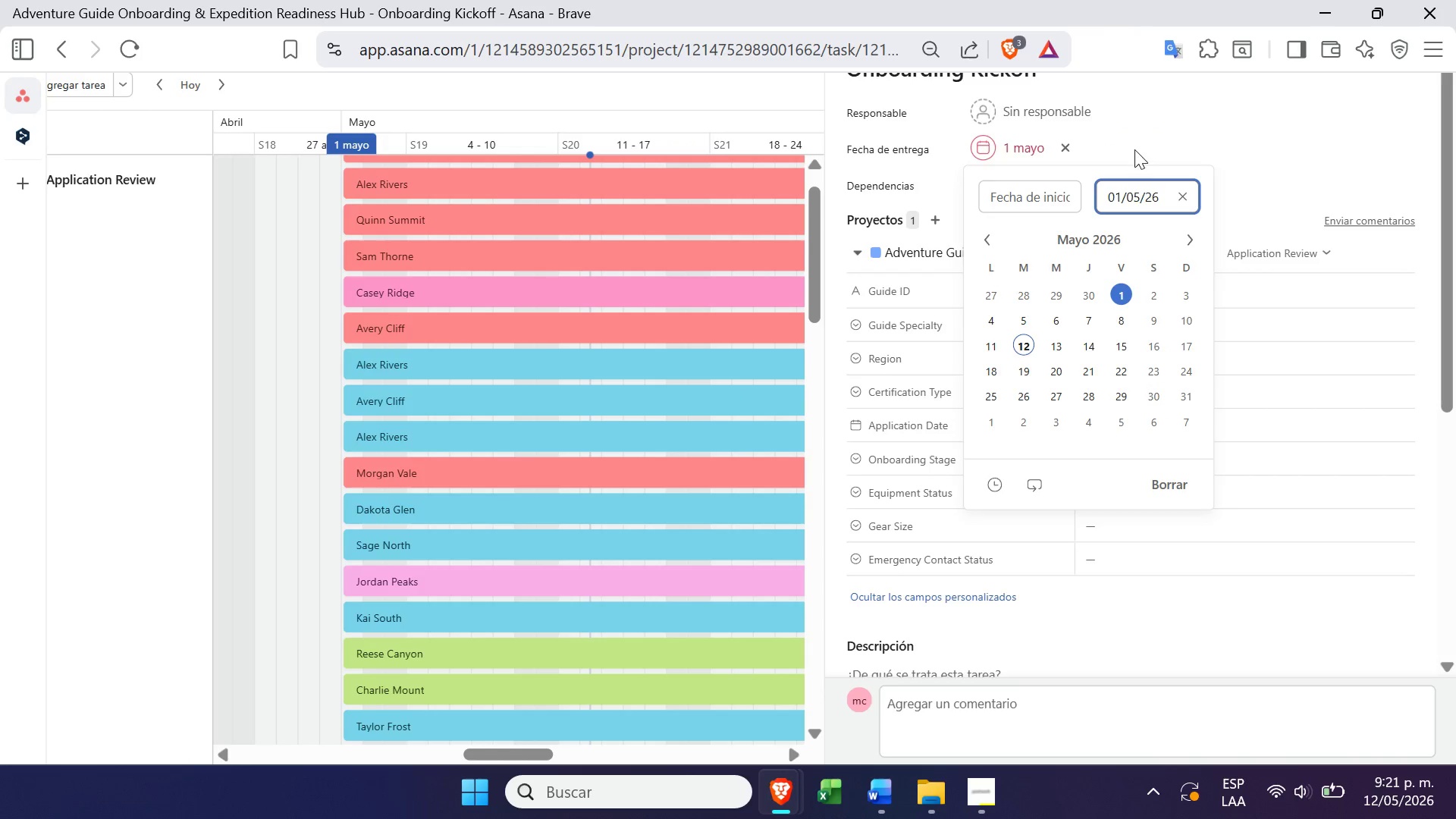 
left_click([1135, 147])
 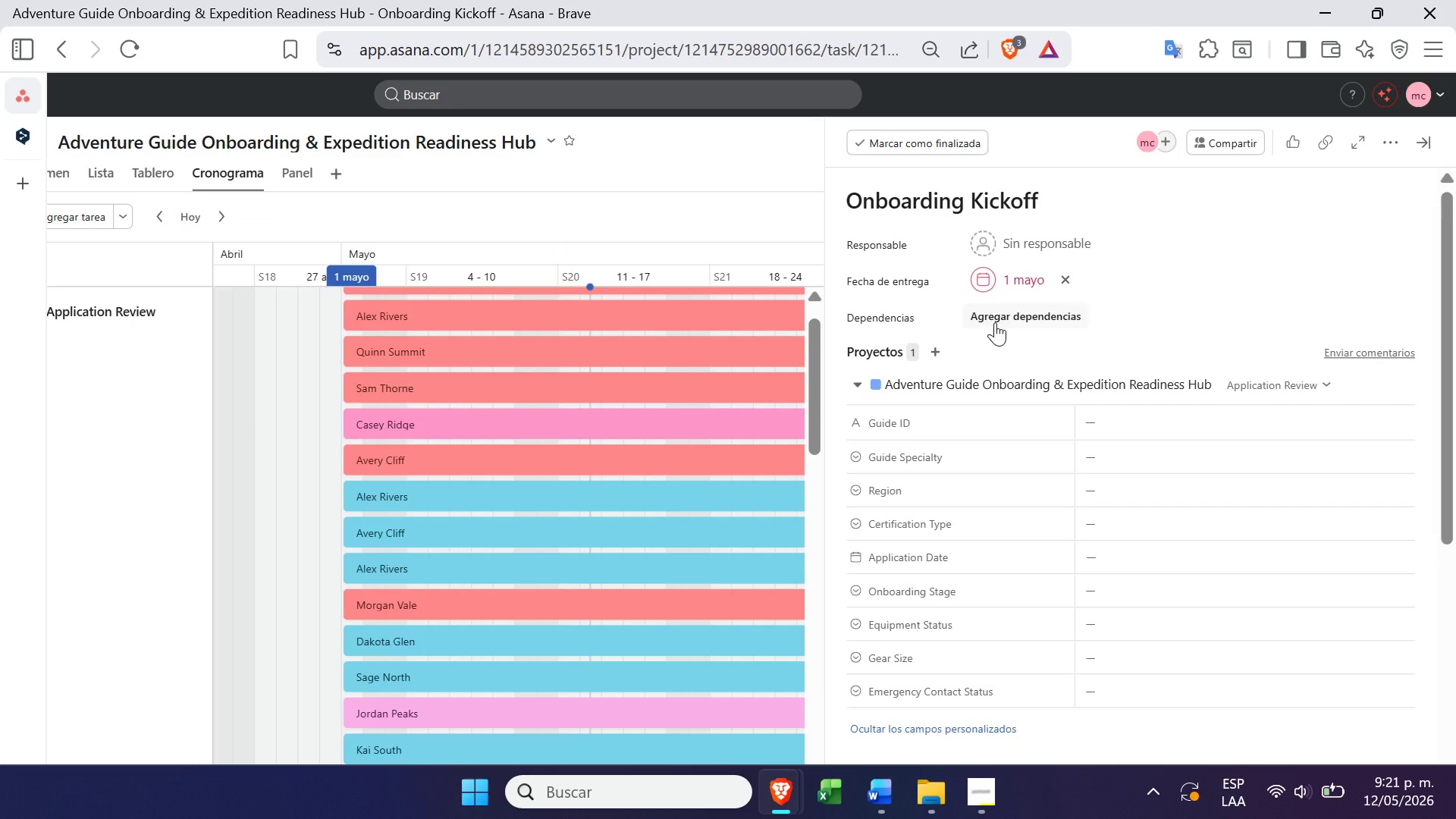 
wait(7.25)
 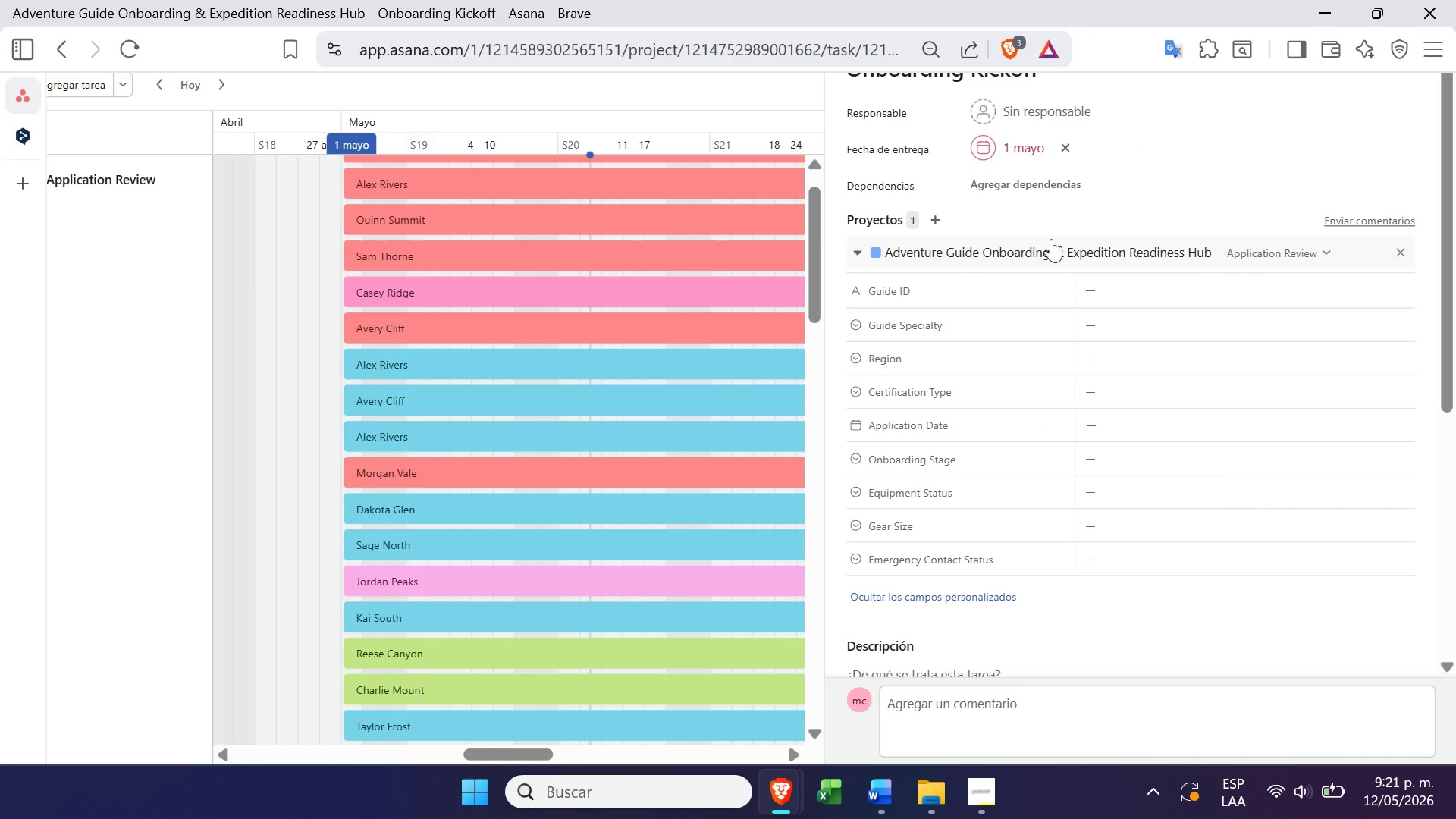 
left_click([1387, 140])
 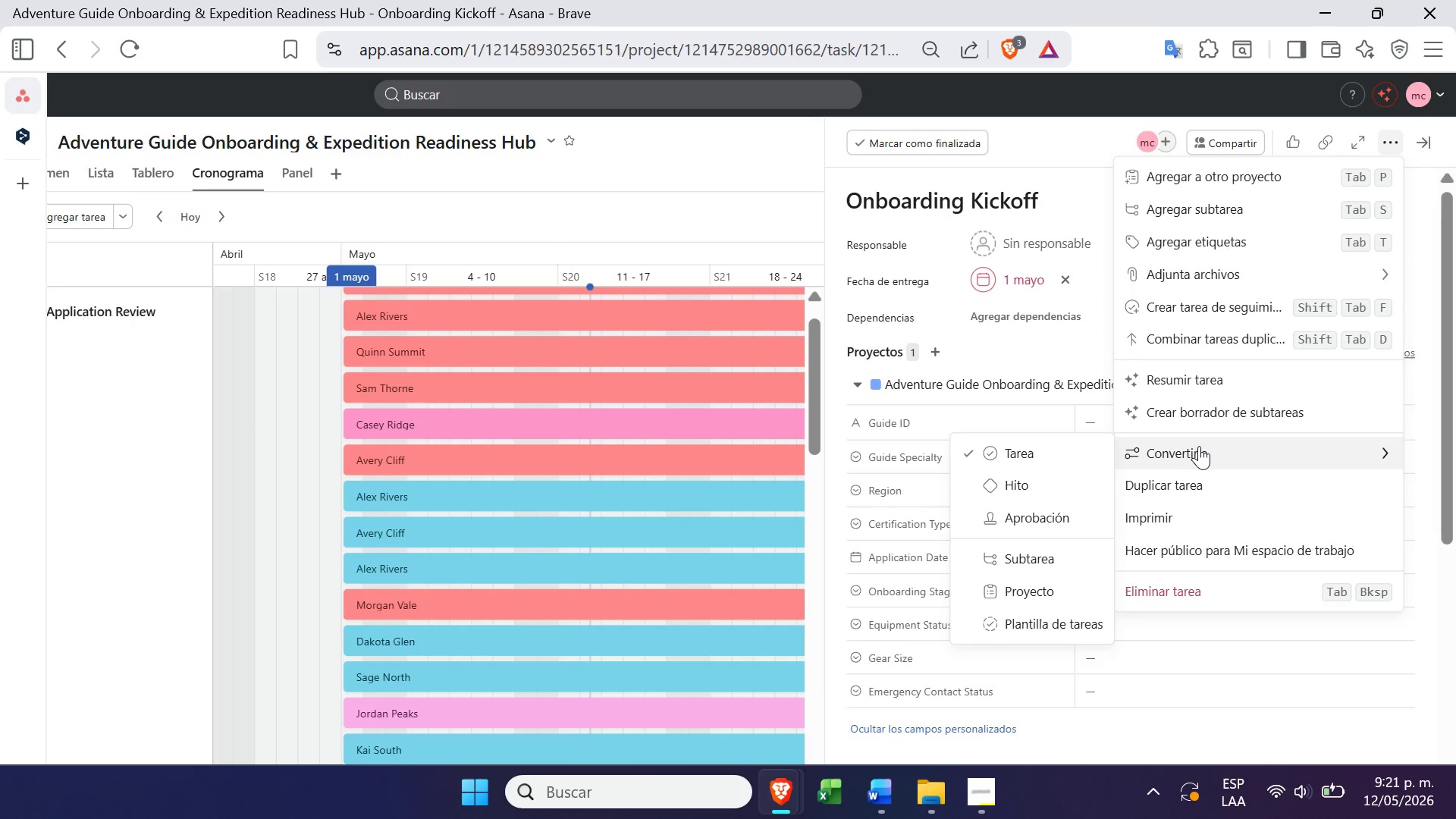 
left_click([1011, 485])
 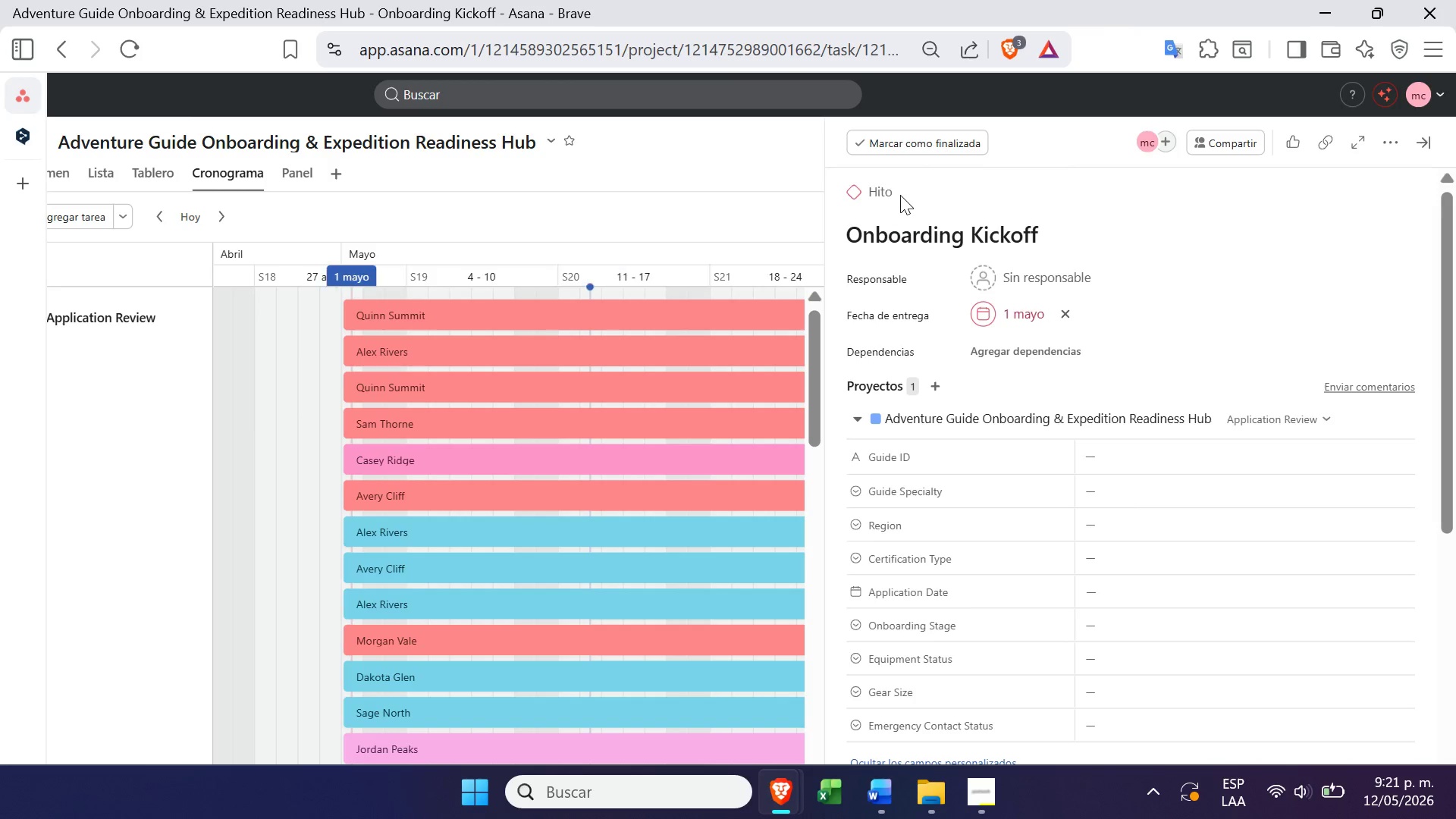 
left_click([787, 171])
 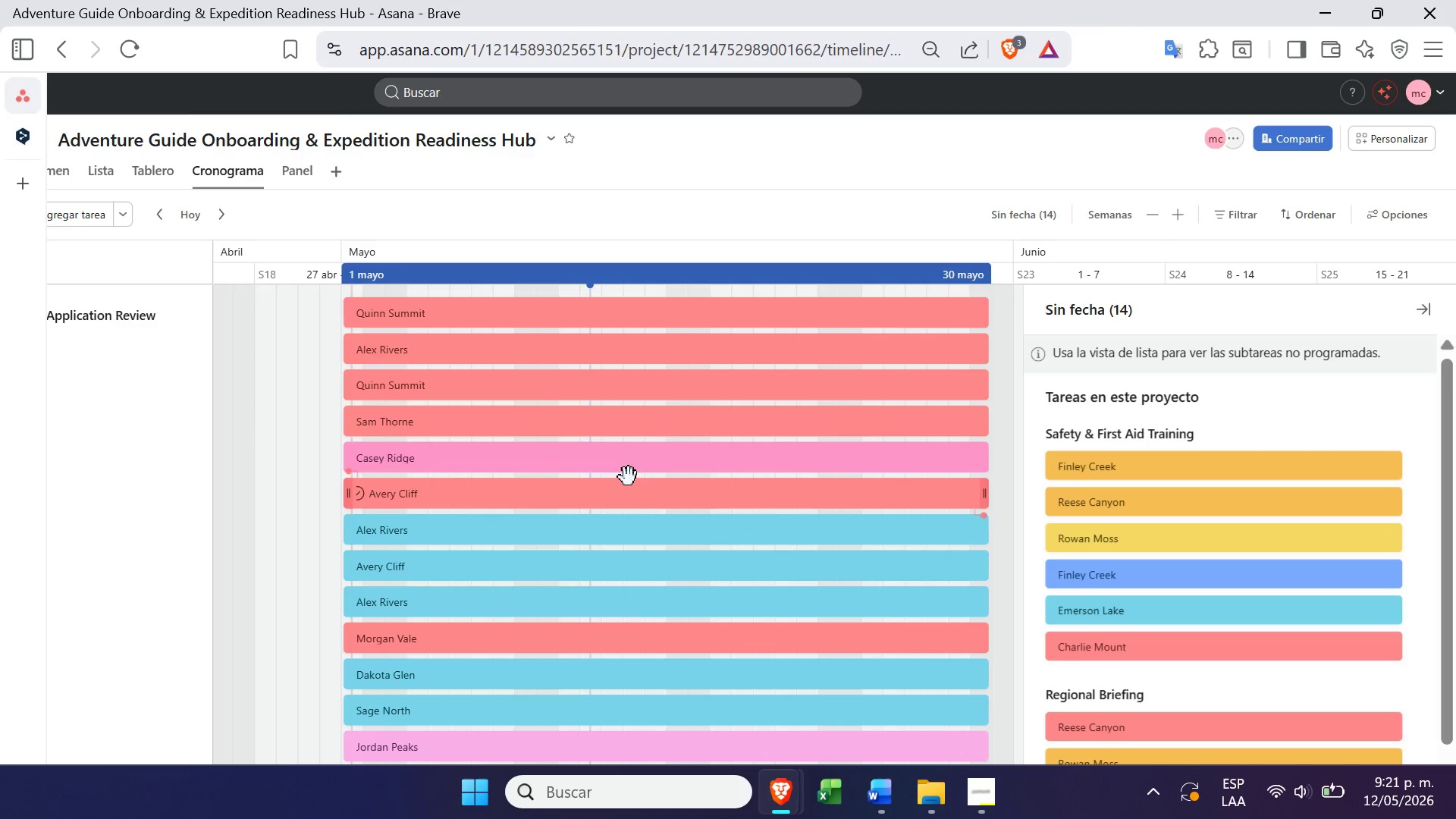 
mouse_move([512, 344])
 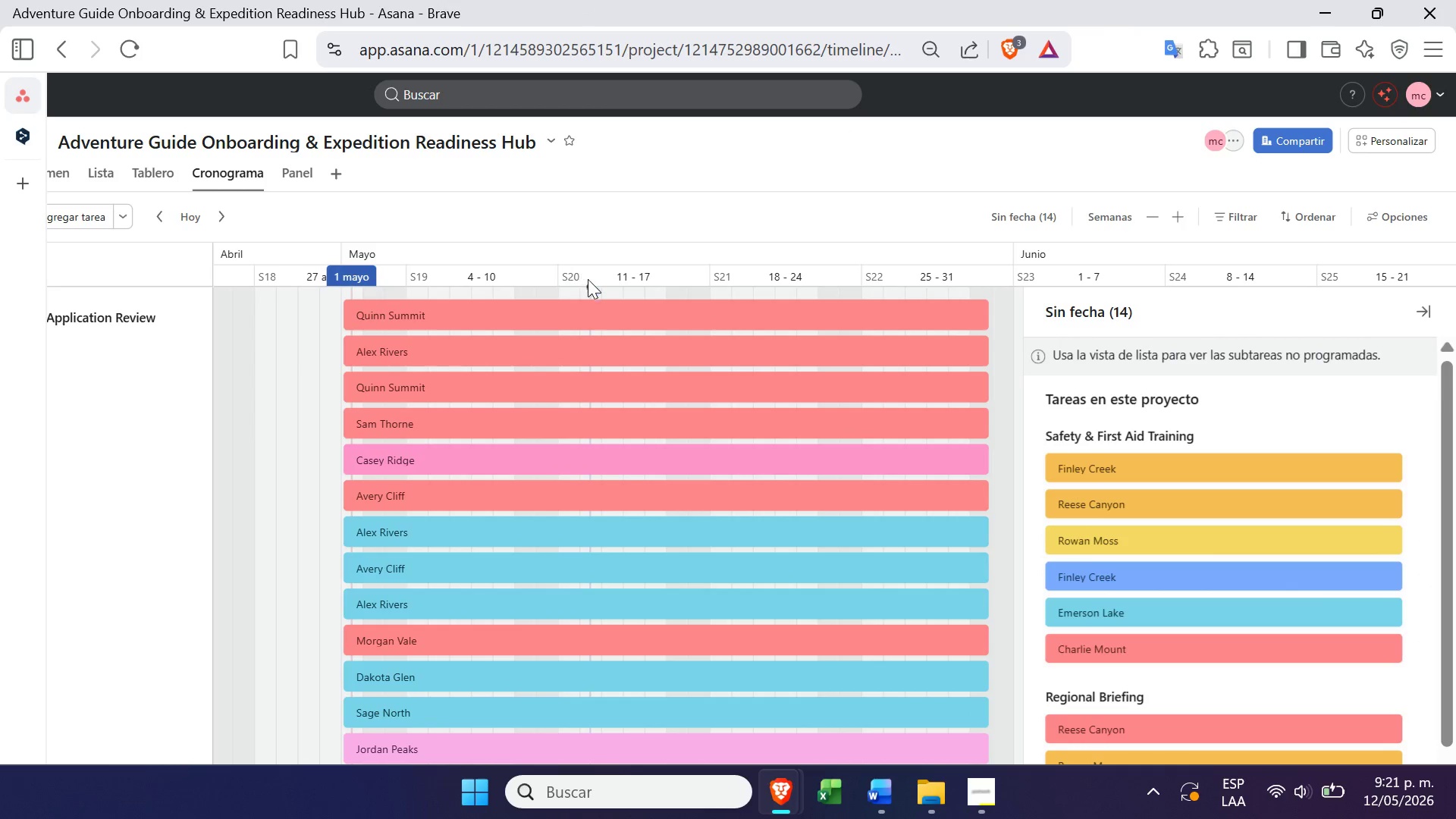 
left_click([588, 289])
 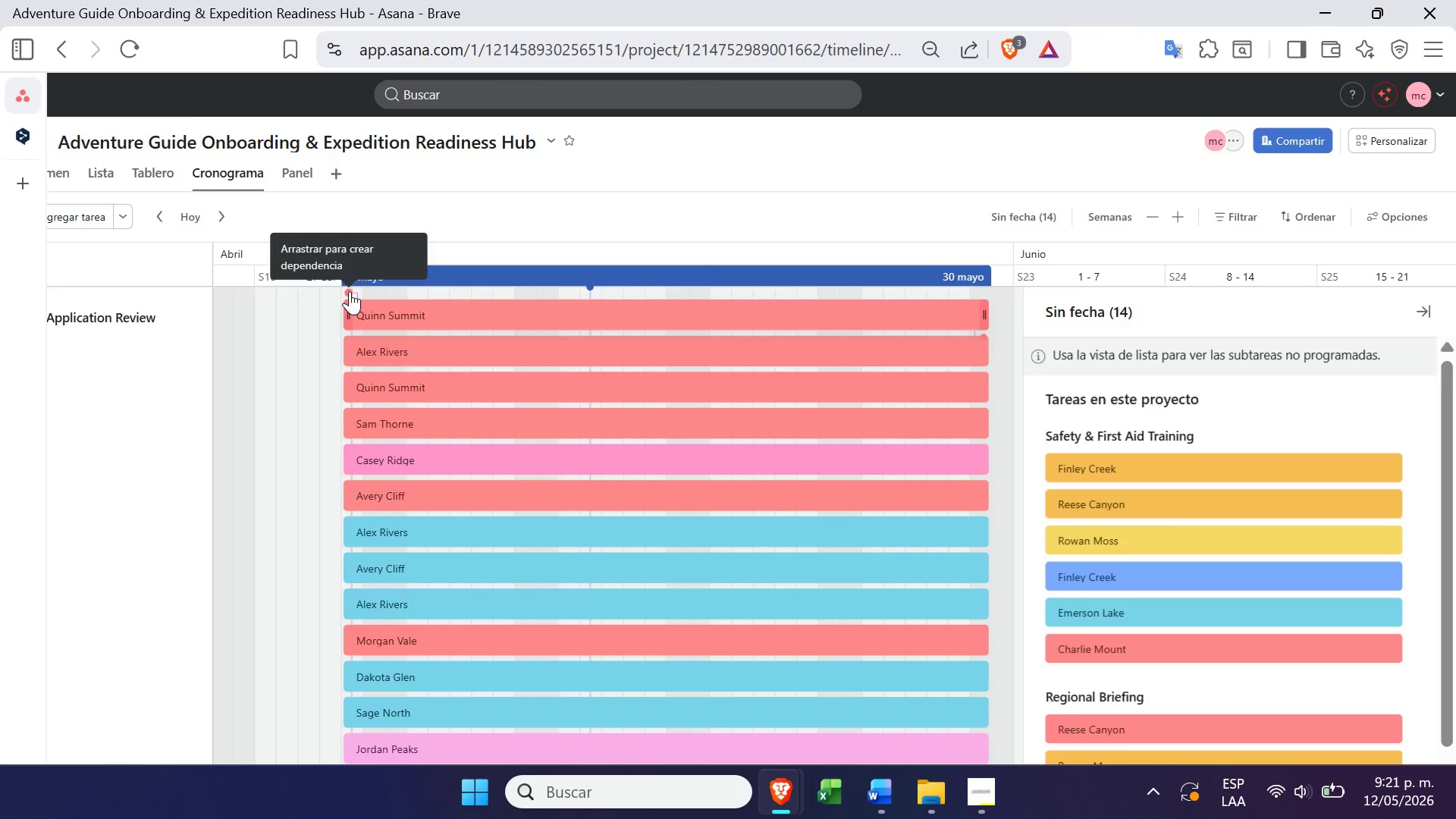 
left_click([73, 221])
 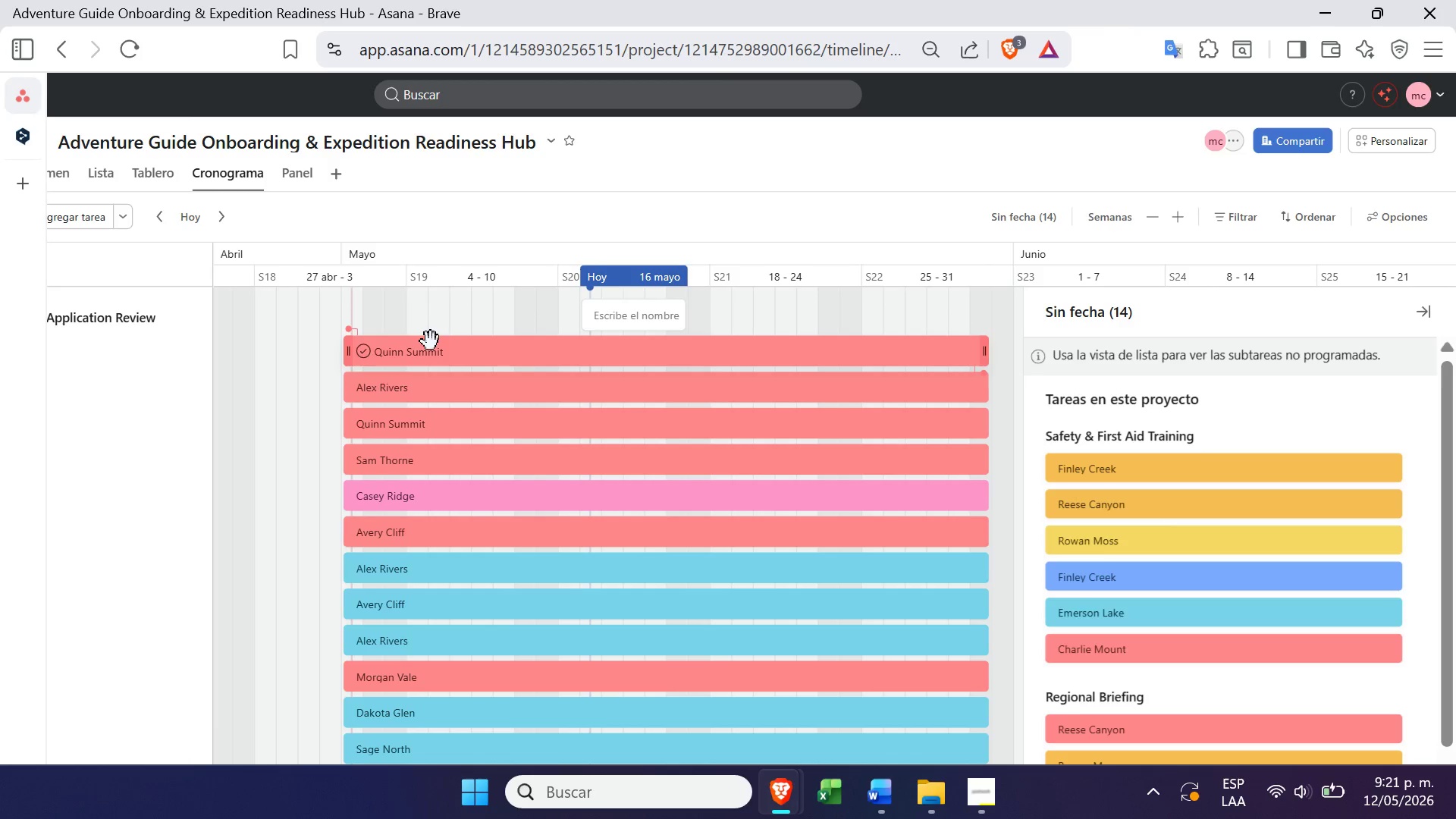 
wait(5.56)
 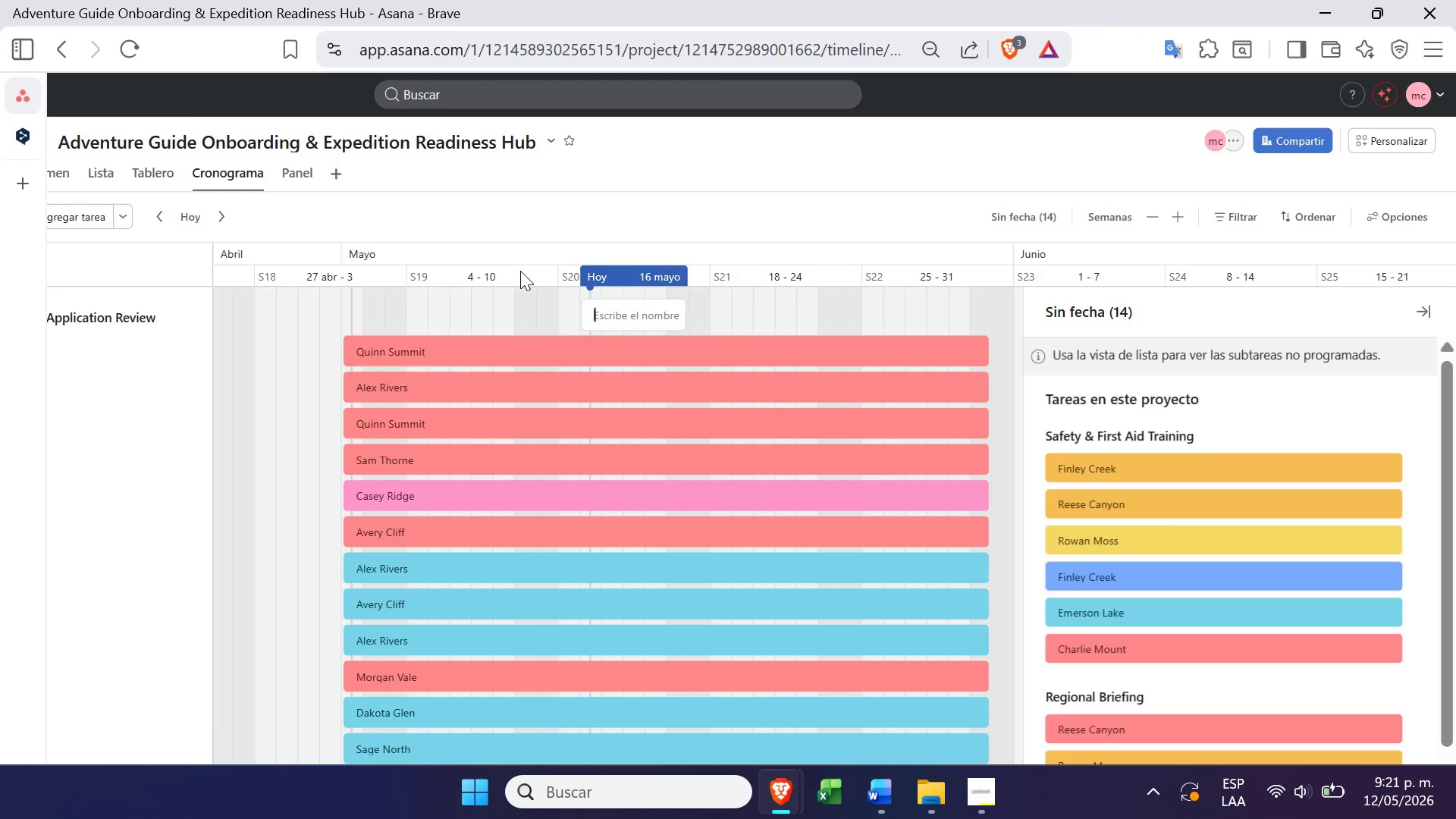 
left_click([422, 342])
 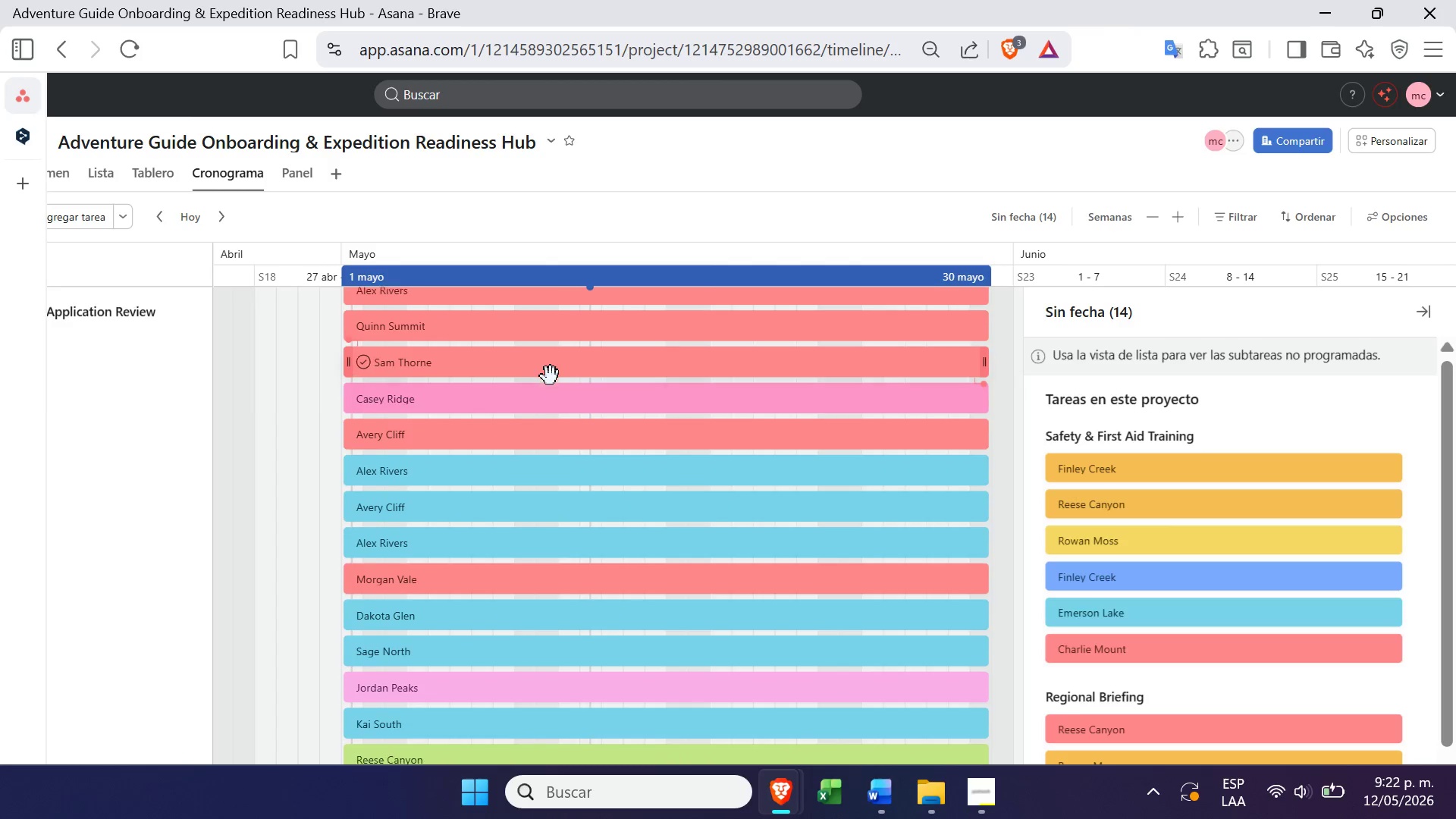 
wait(24.62)
 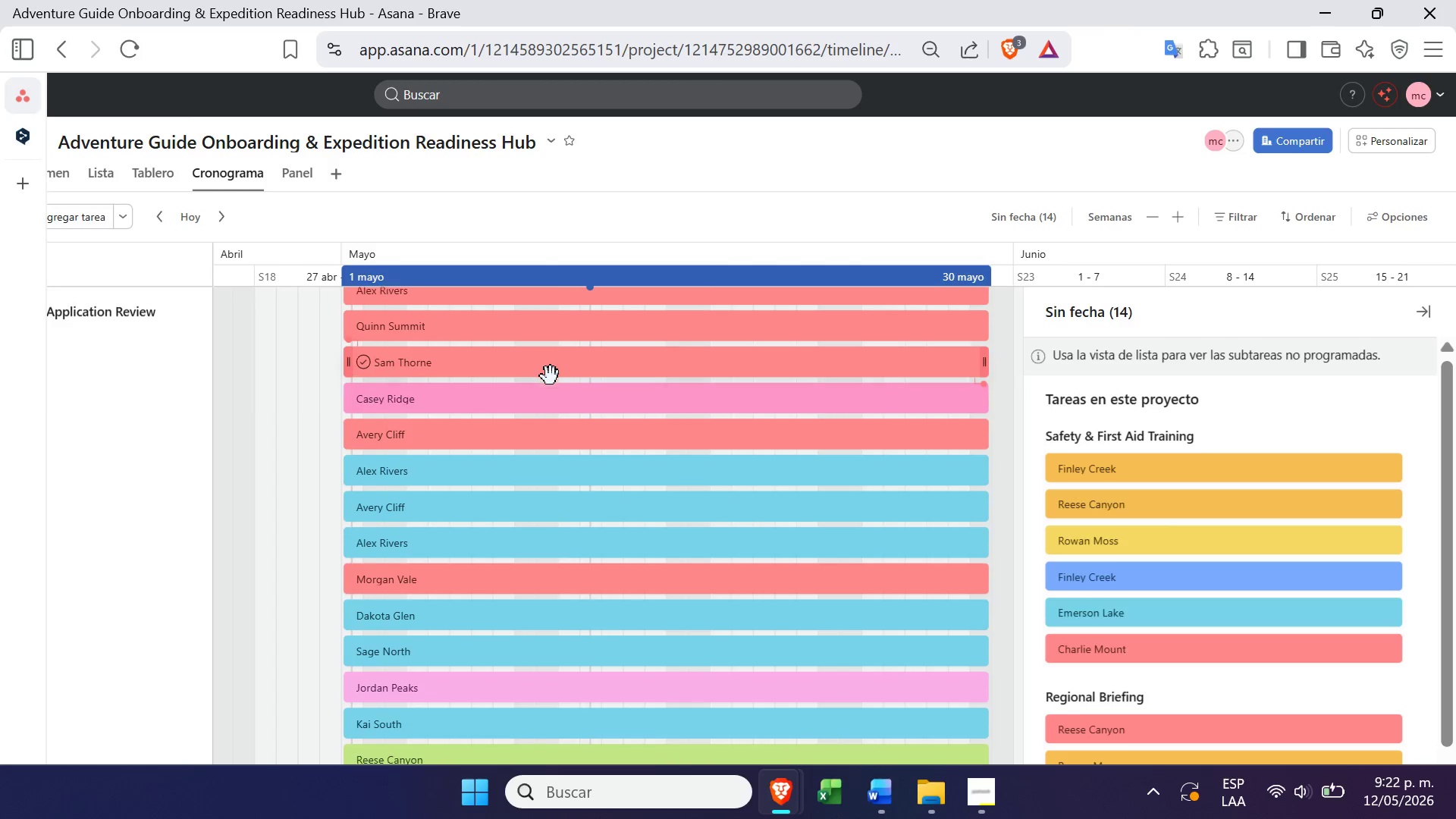 
left_click_drag(start_coordinate=[362, 400], to_coordinate=[395, 293])
 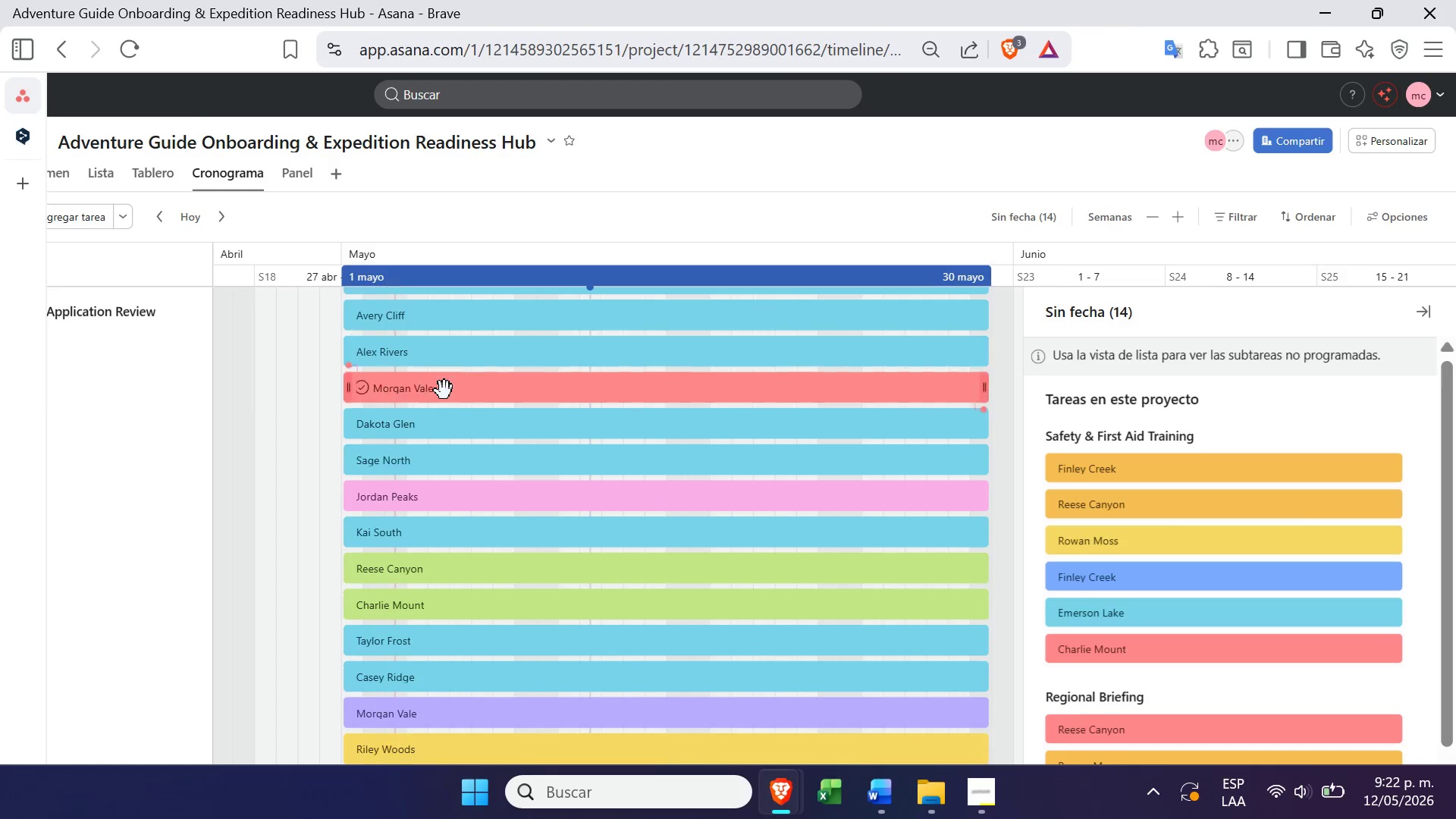 
wait(8.66)
 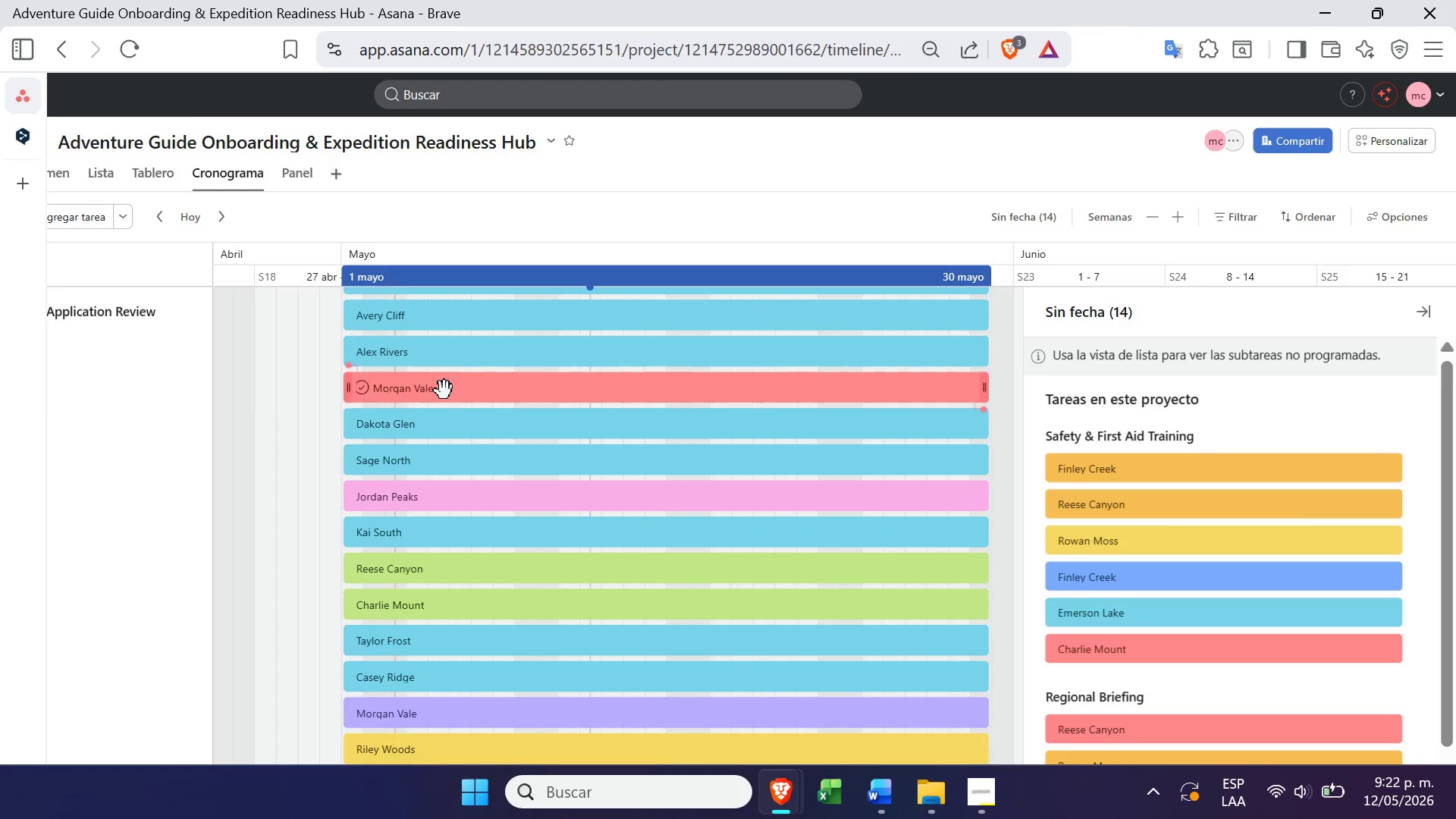 
left_click([601, 739])
 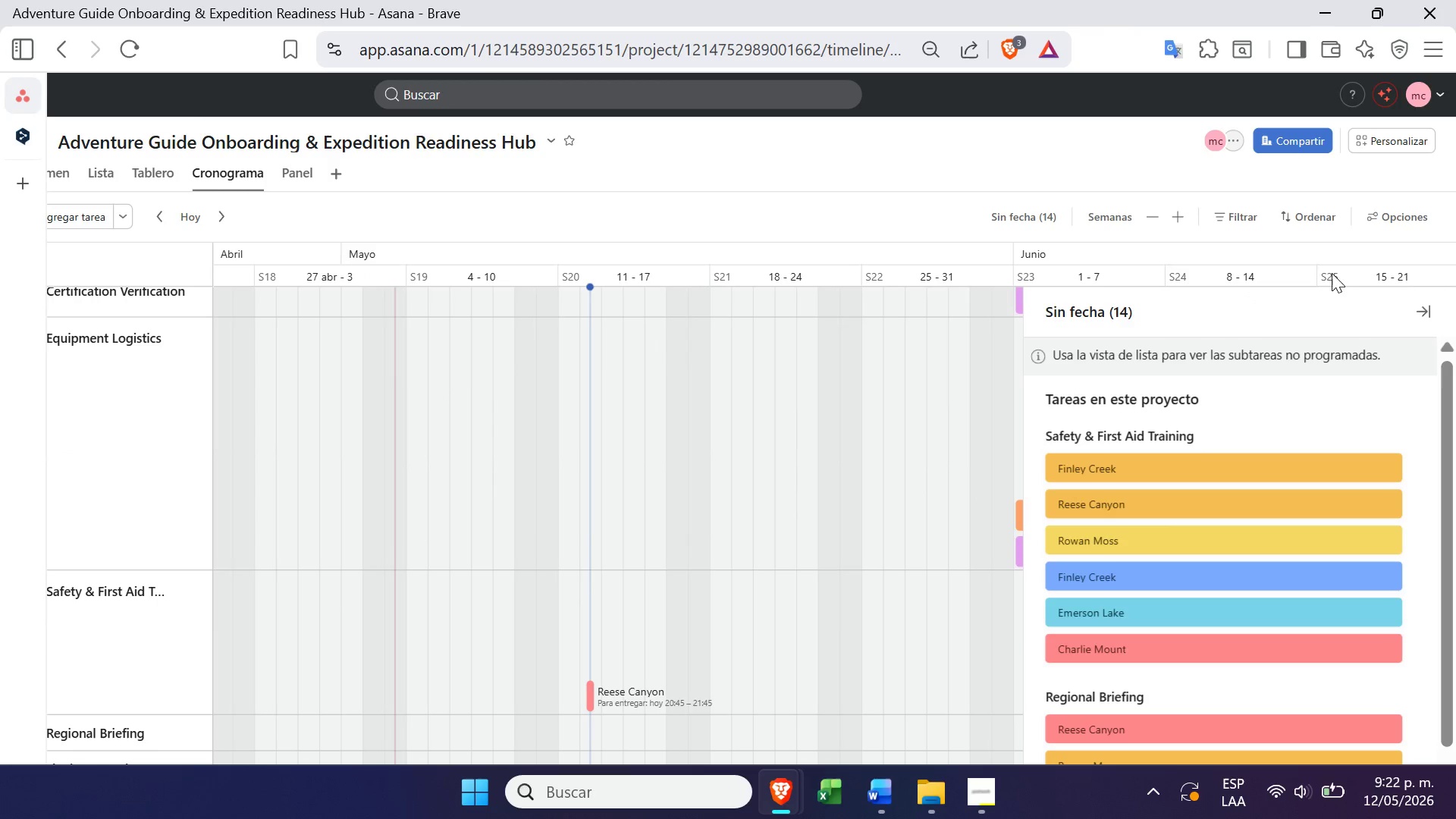 
left_click([1427, 312])
 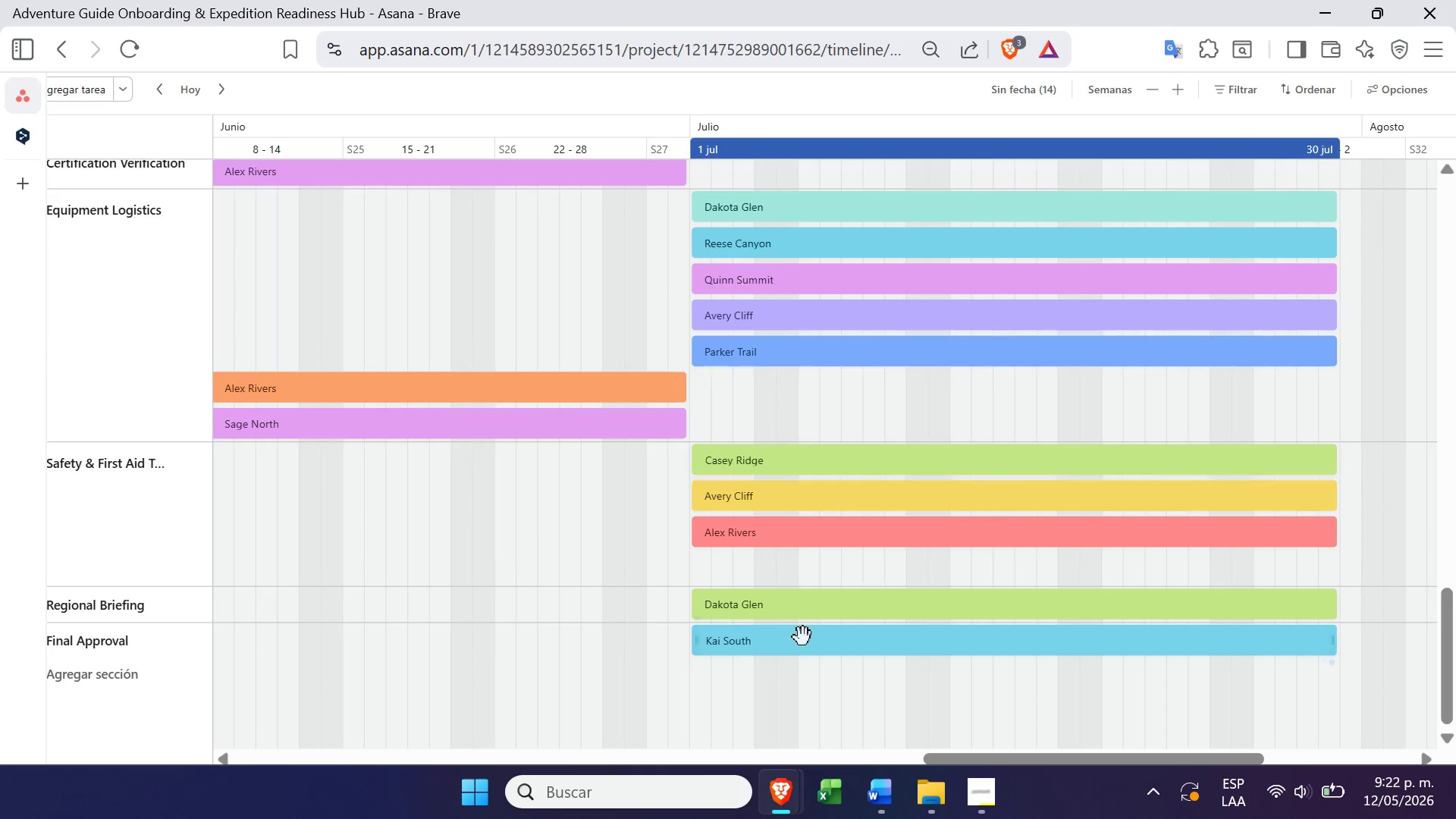 
wait(6.44)
 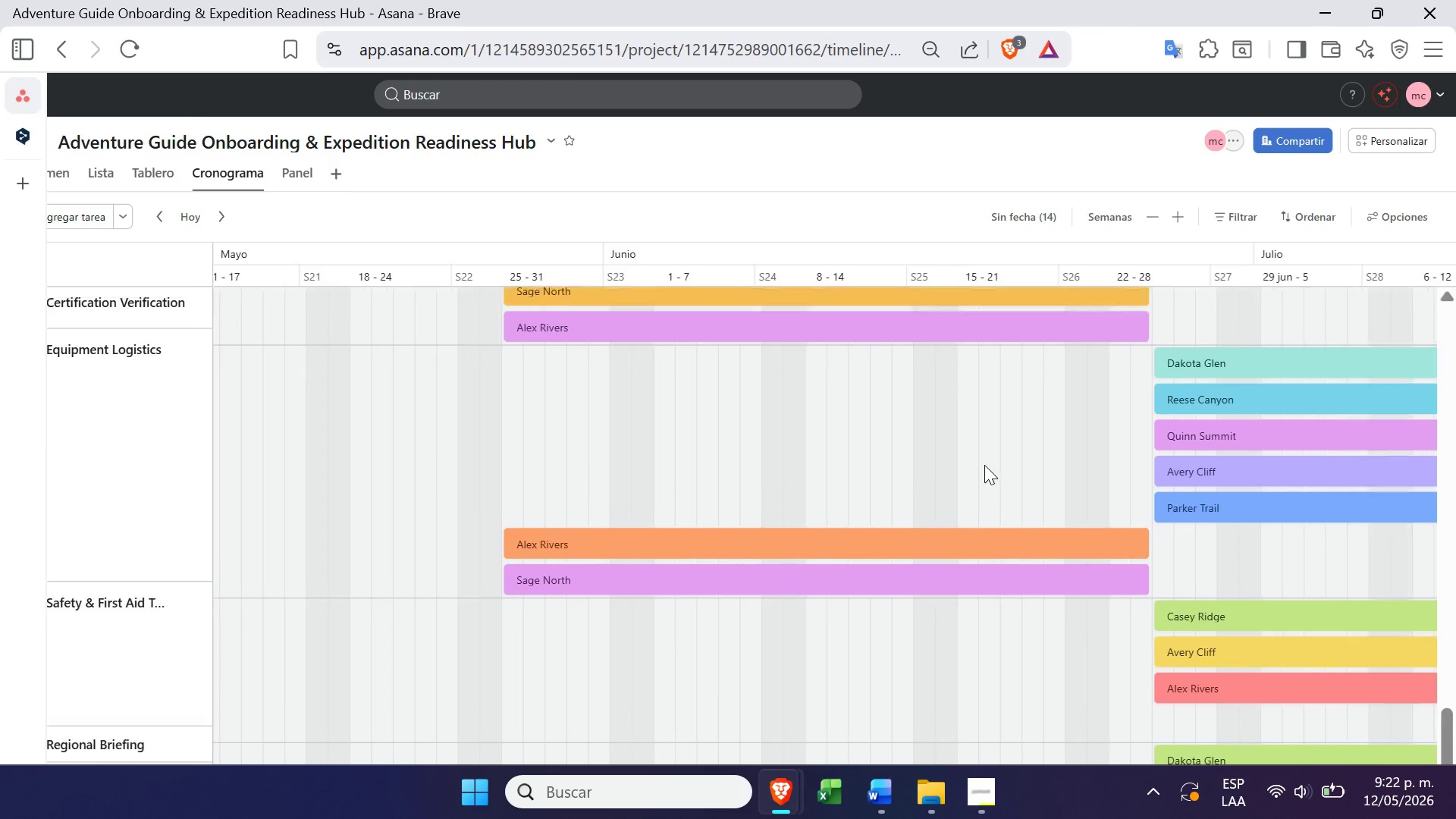 
mouse_move([127, 216])
 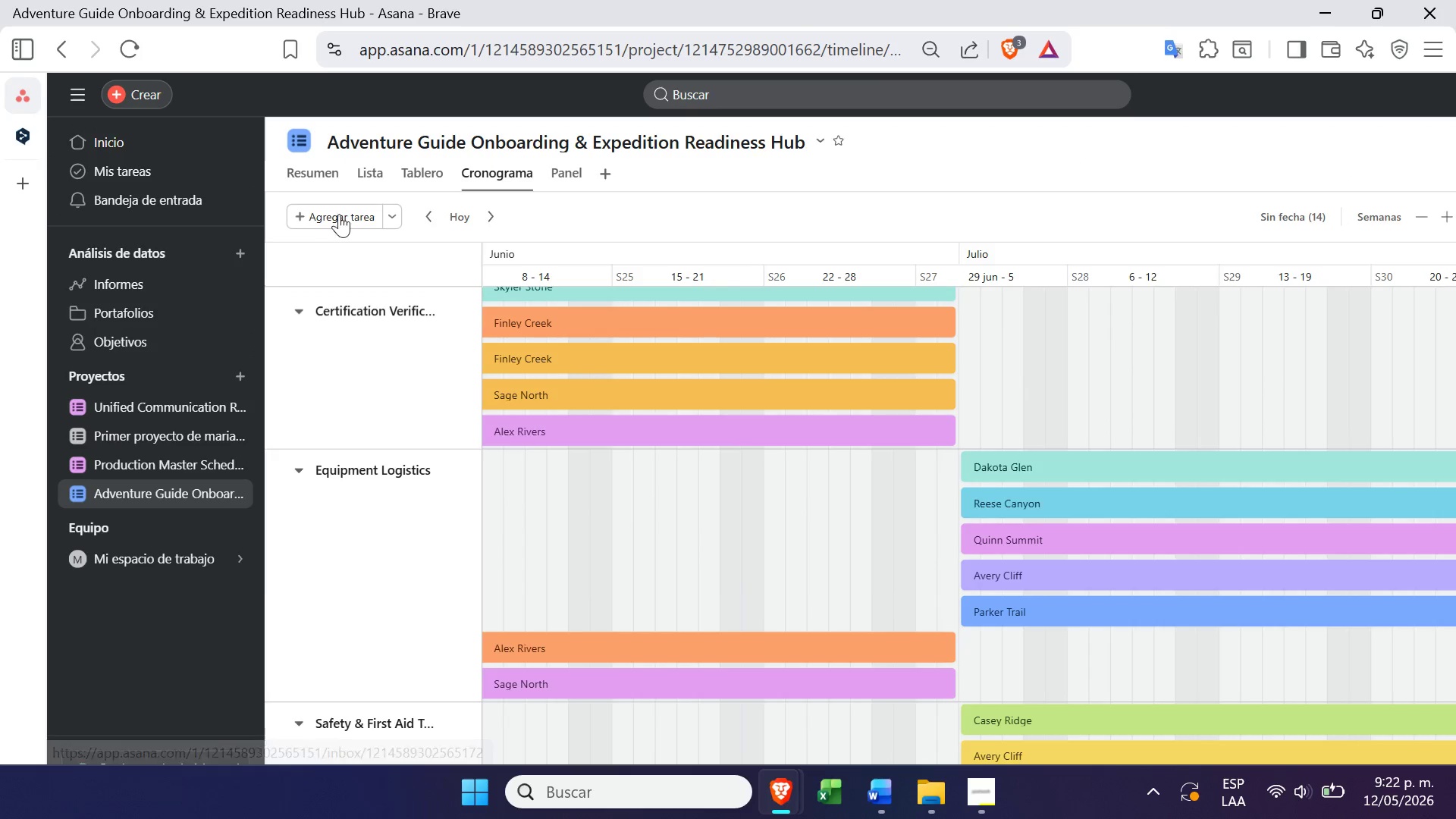 
left_click([337, 213])
 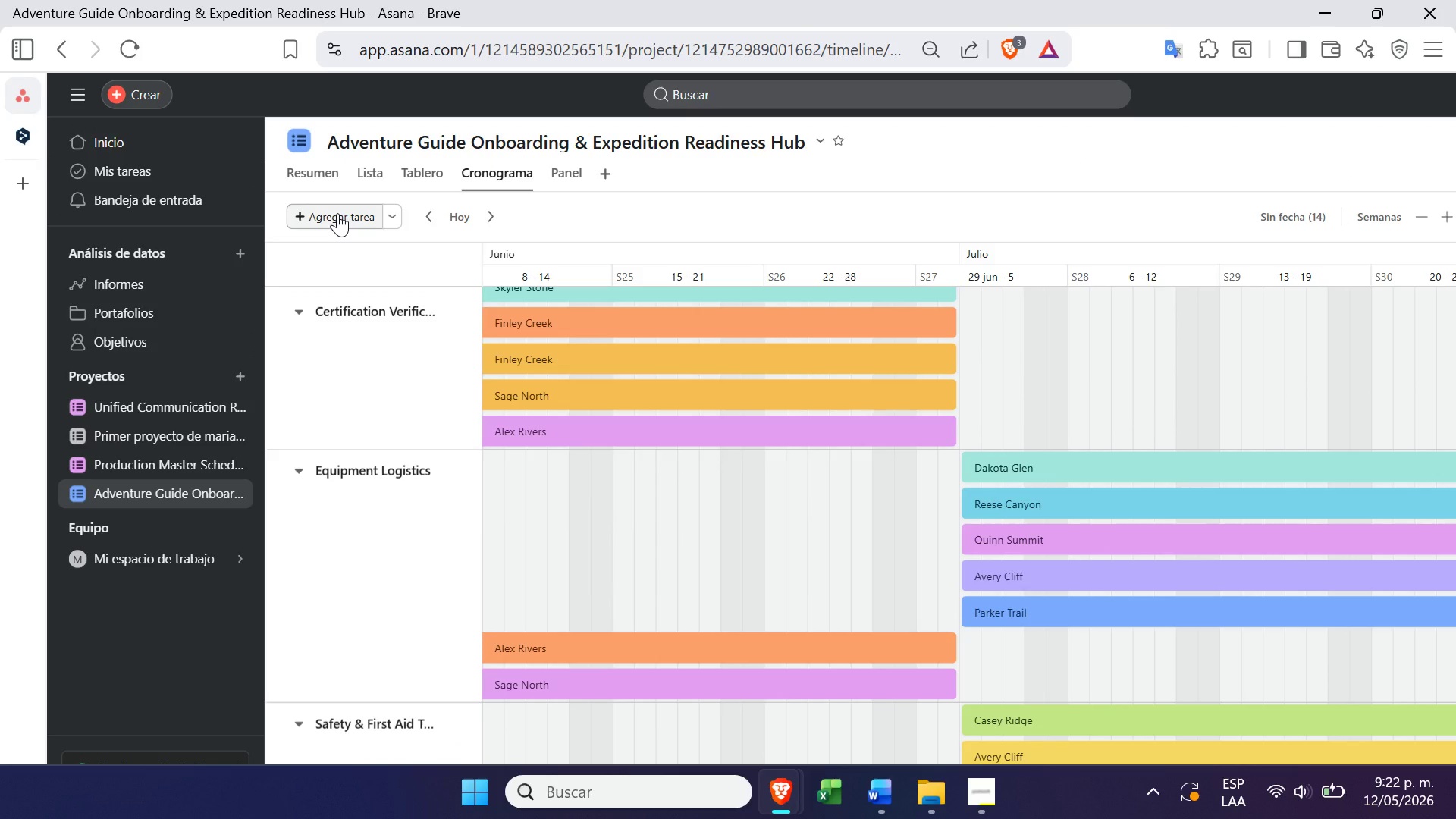 
wait(10.06)
 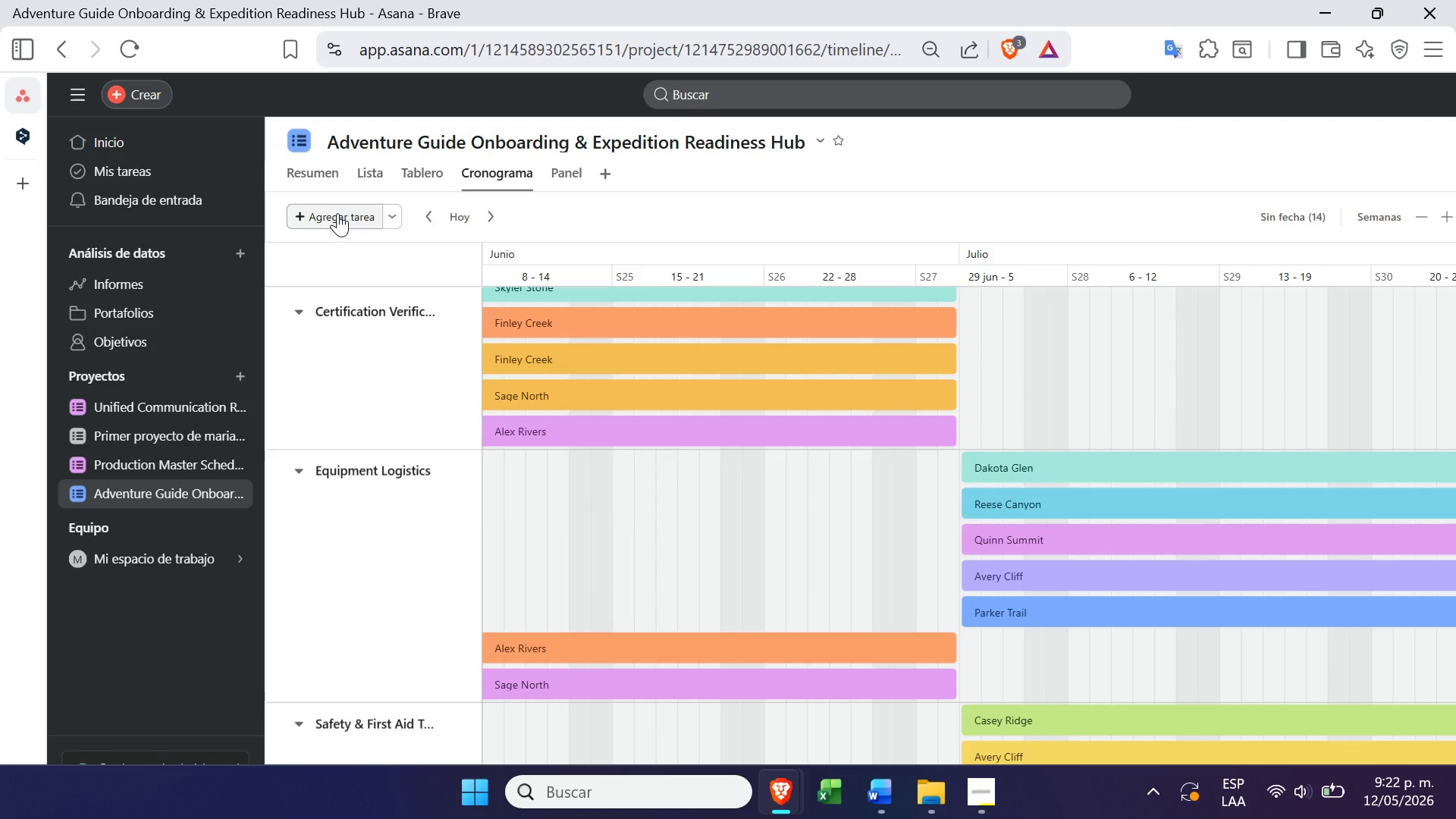 
type(Peak SEason)
key(Backspace)
key(Backspace)
key(Backspace)
key(Backspace)
key(Backspace)
type(eason)
 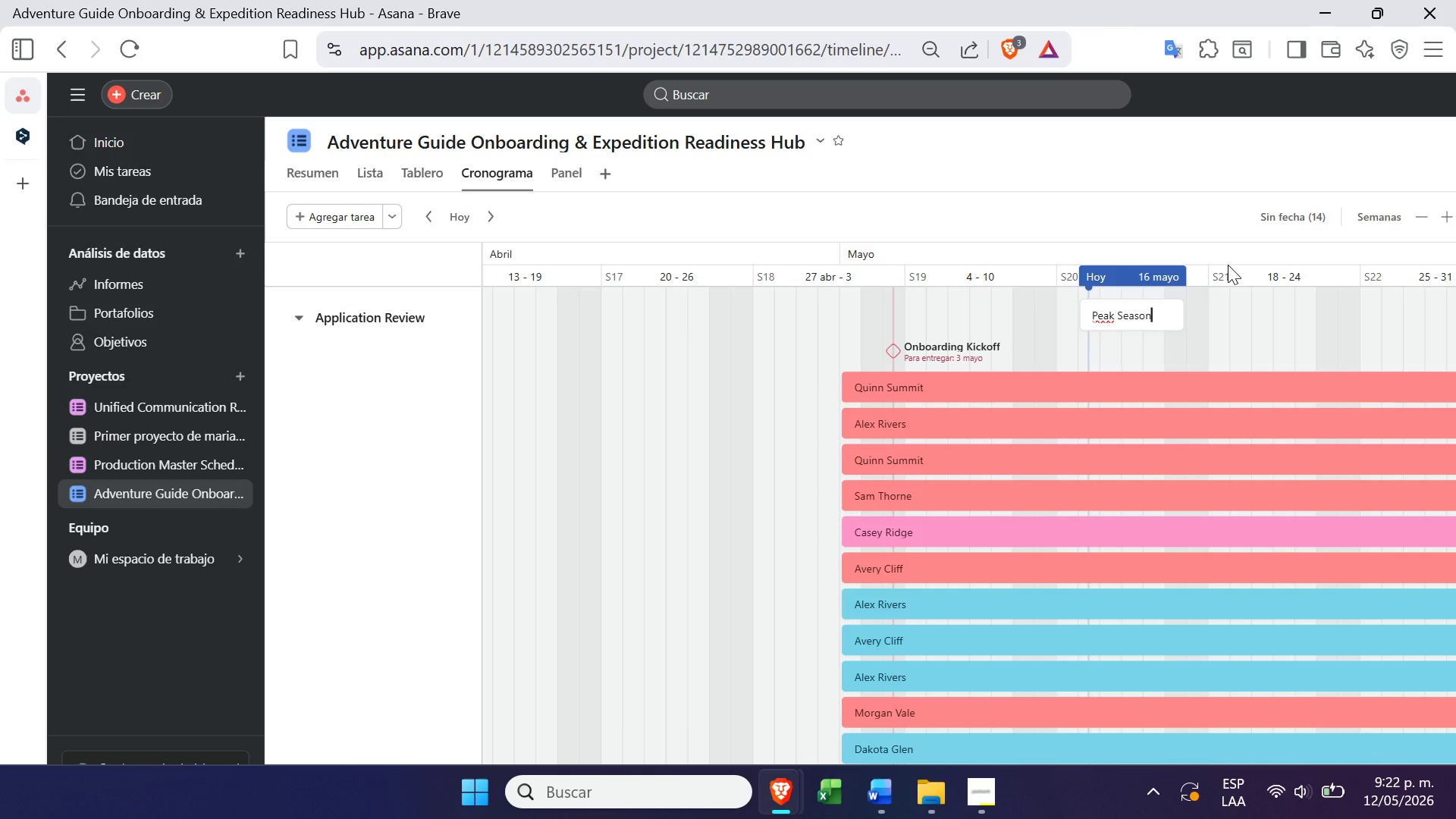 
type( Start)
 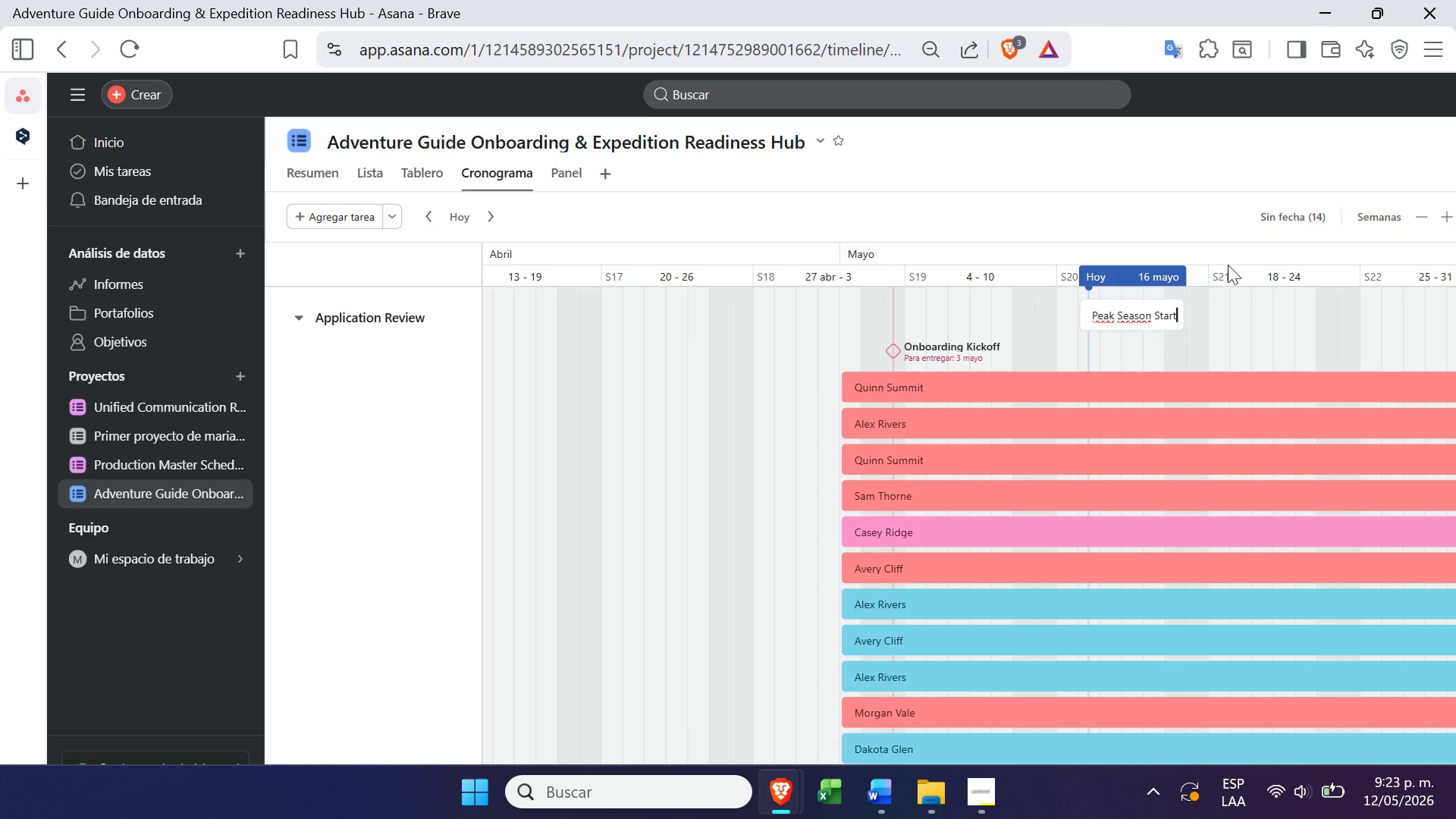 
key(Space)
 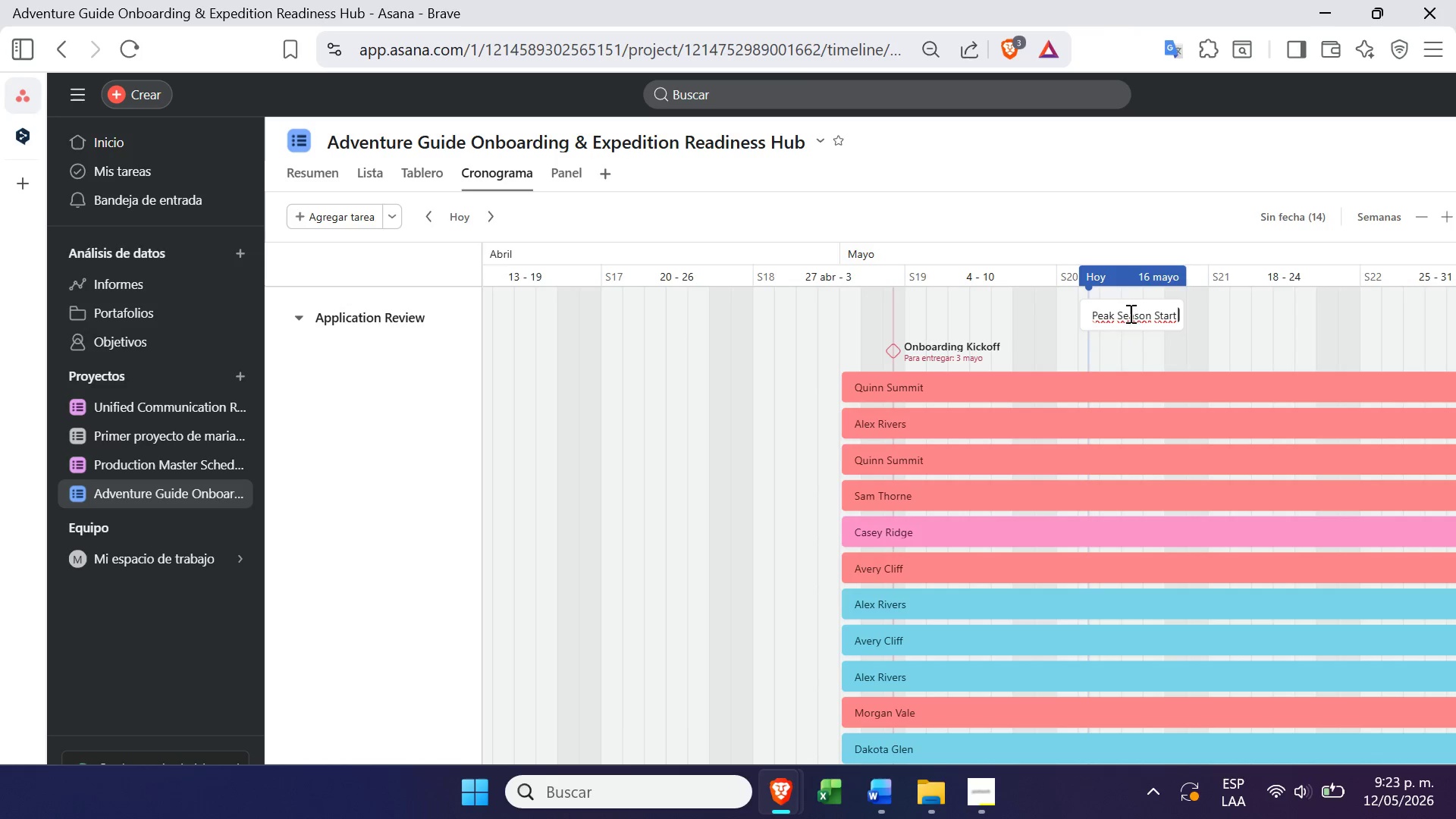 
left_click([1232, 339])
 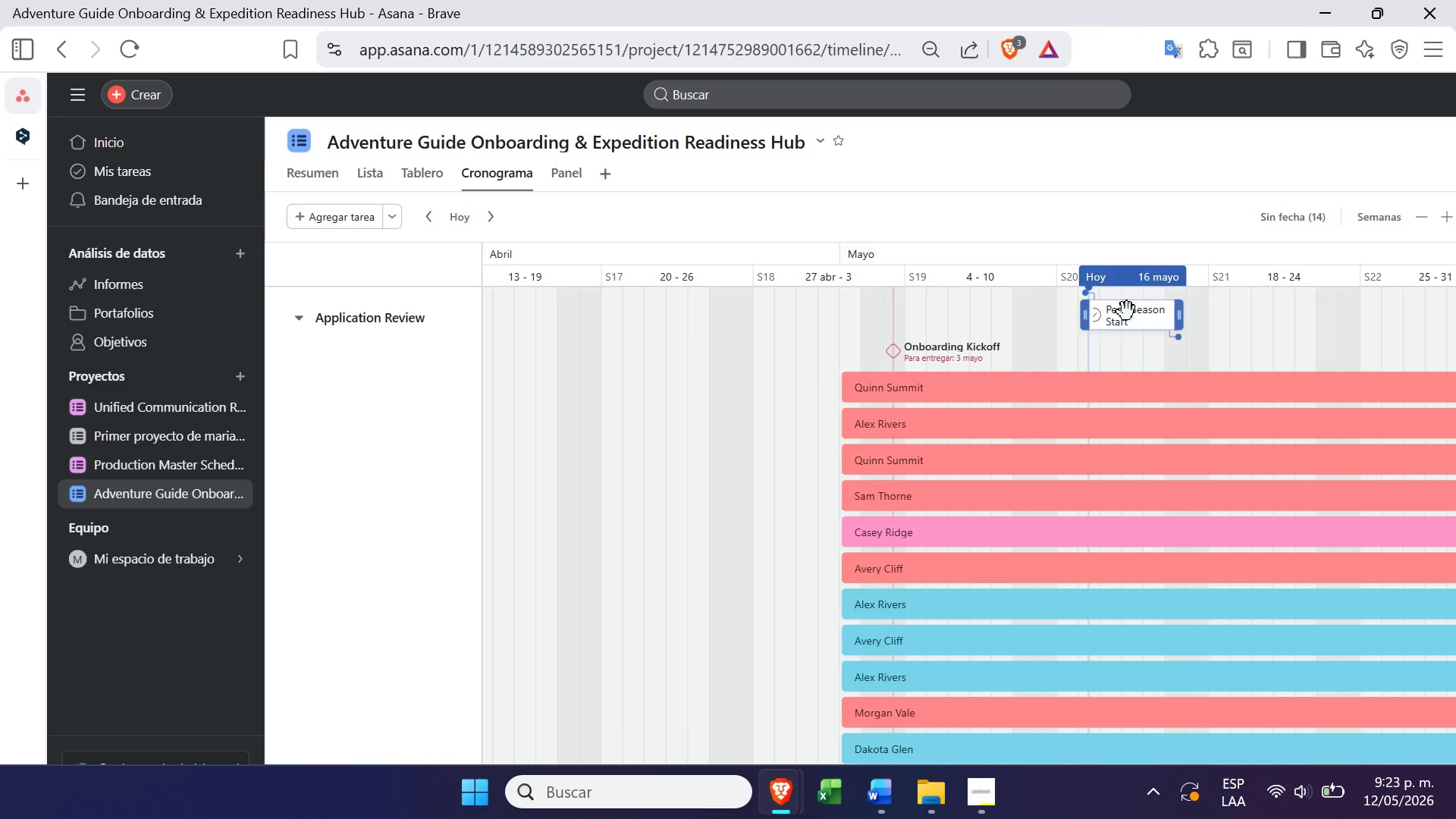 
left_click([1137, 324])
 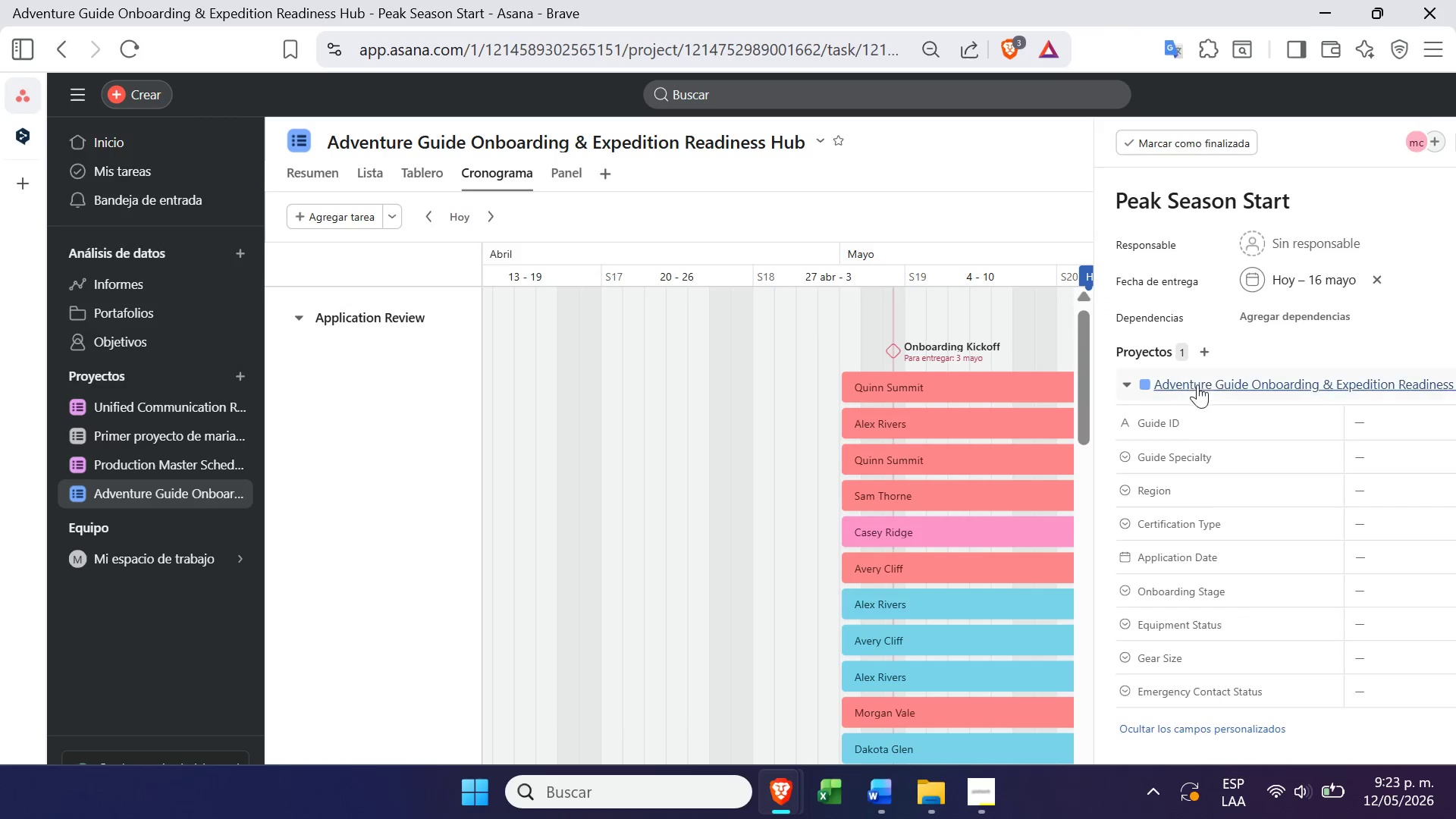 
left_click([1307, 284])
 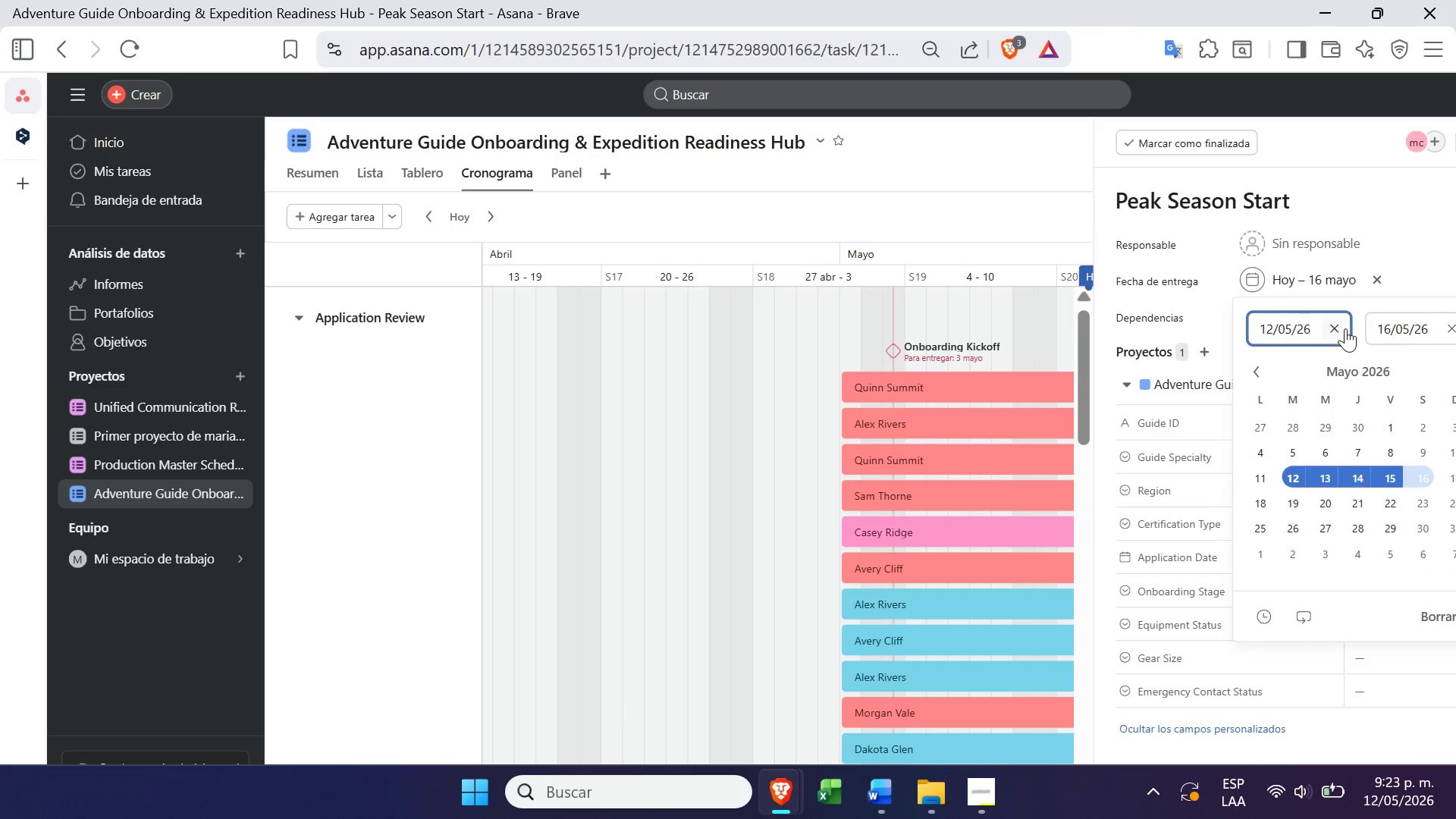 
left_click([1338, 329])
 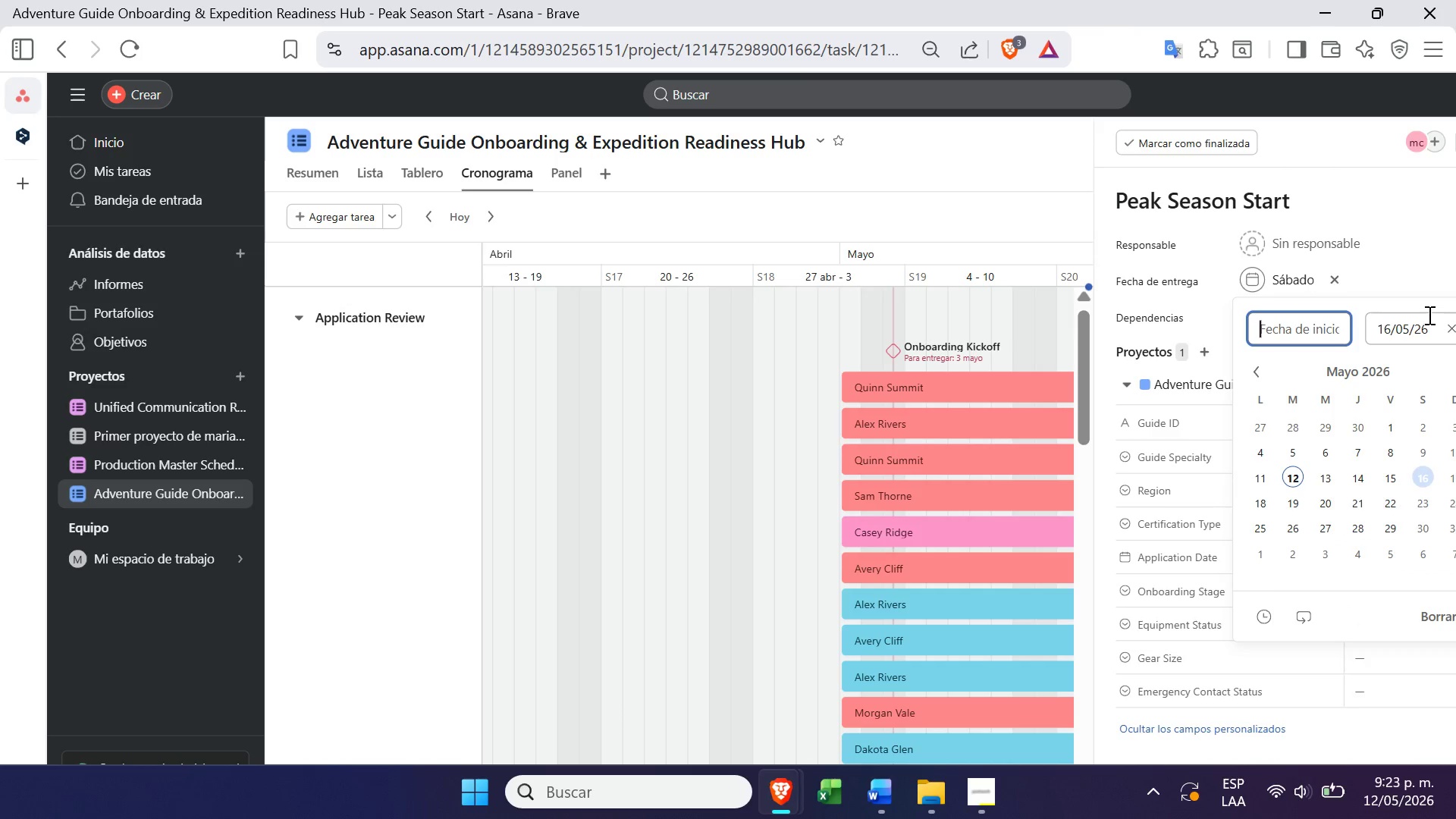 
left_click([1455, 327])
 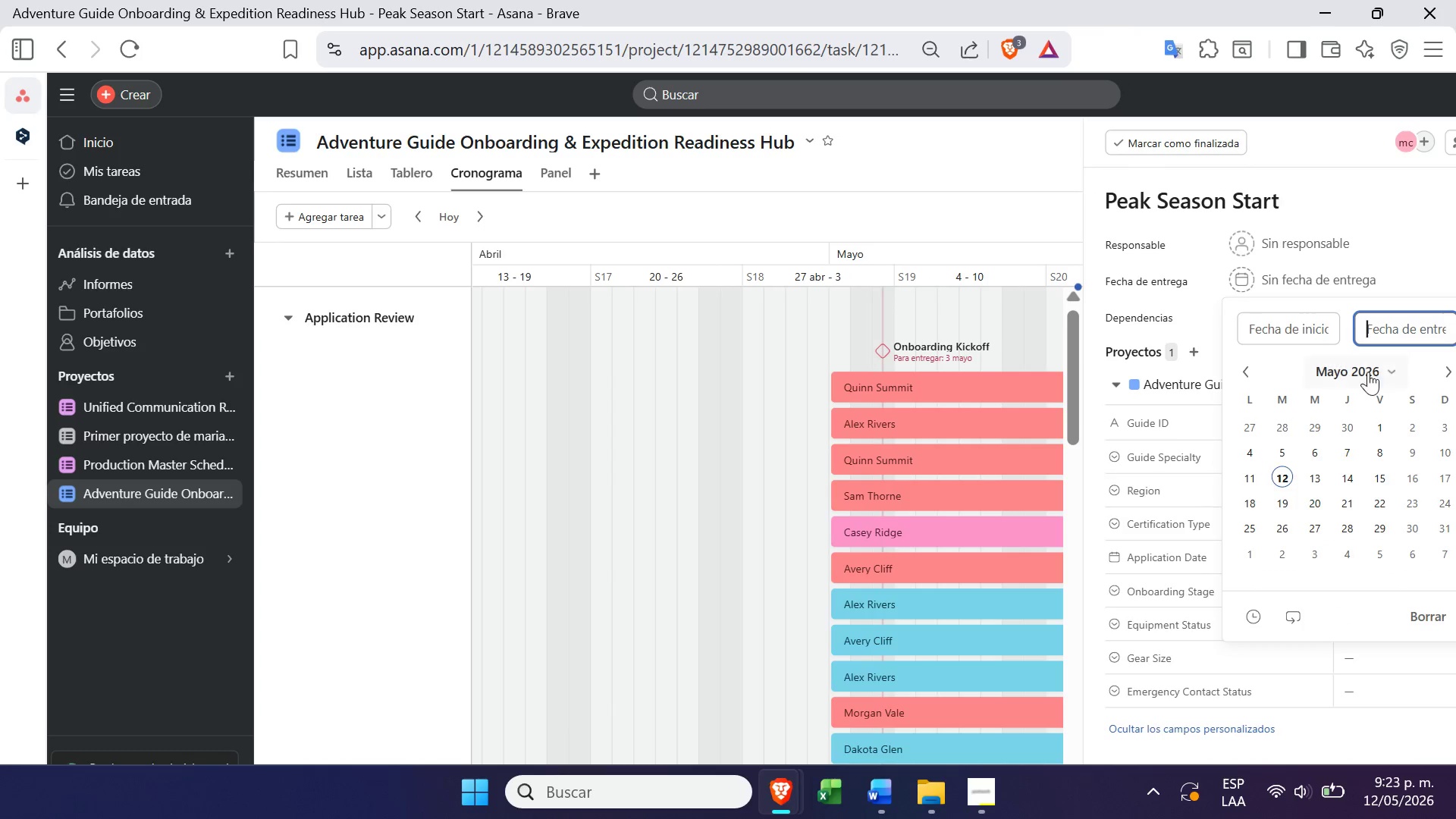 
left_click([1358, 370])
 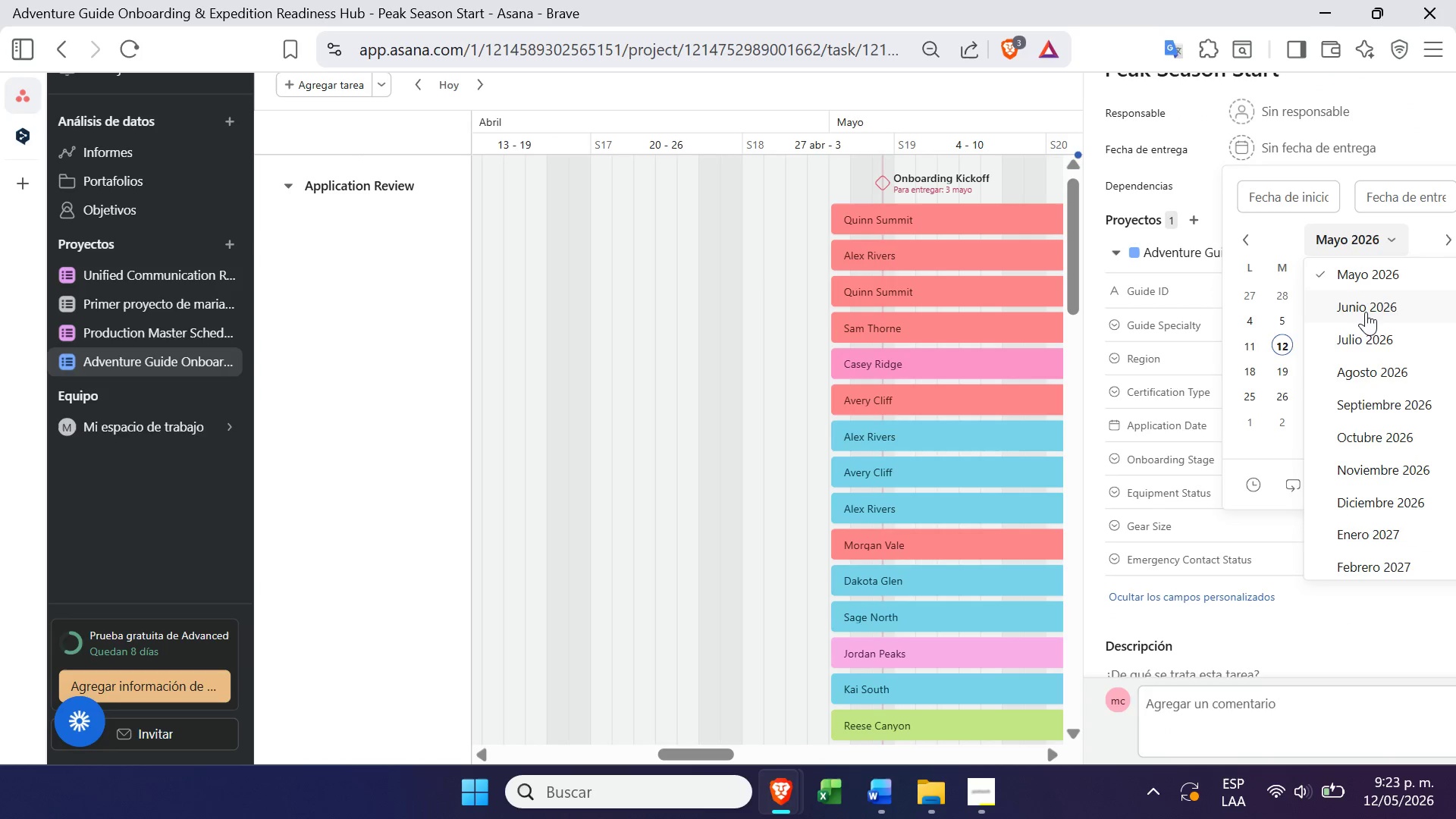 
left_click([1355, 340])
 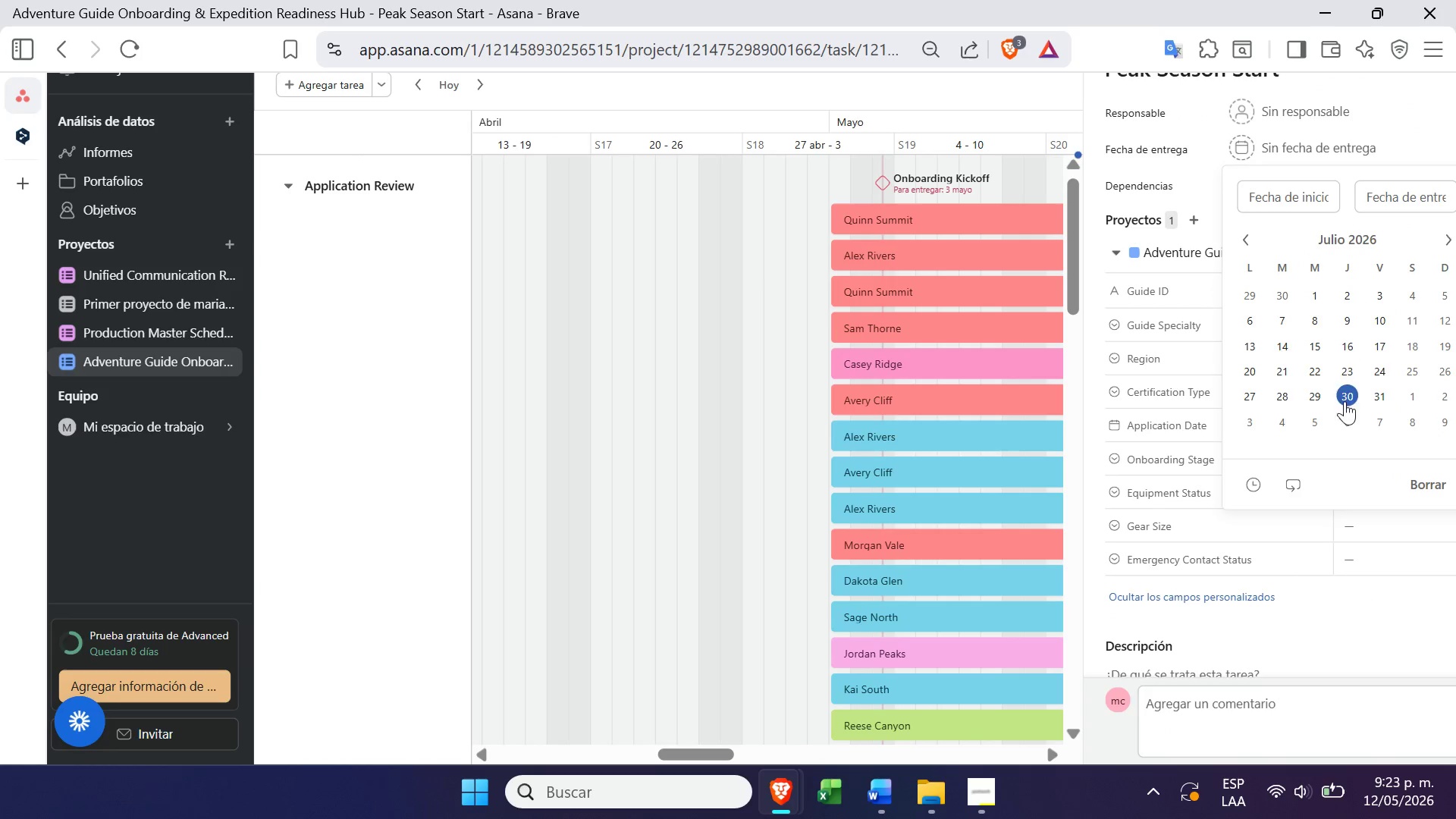 
left_click([1348, 400])
 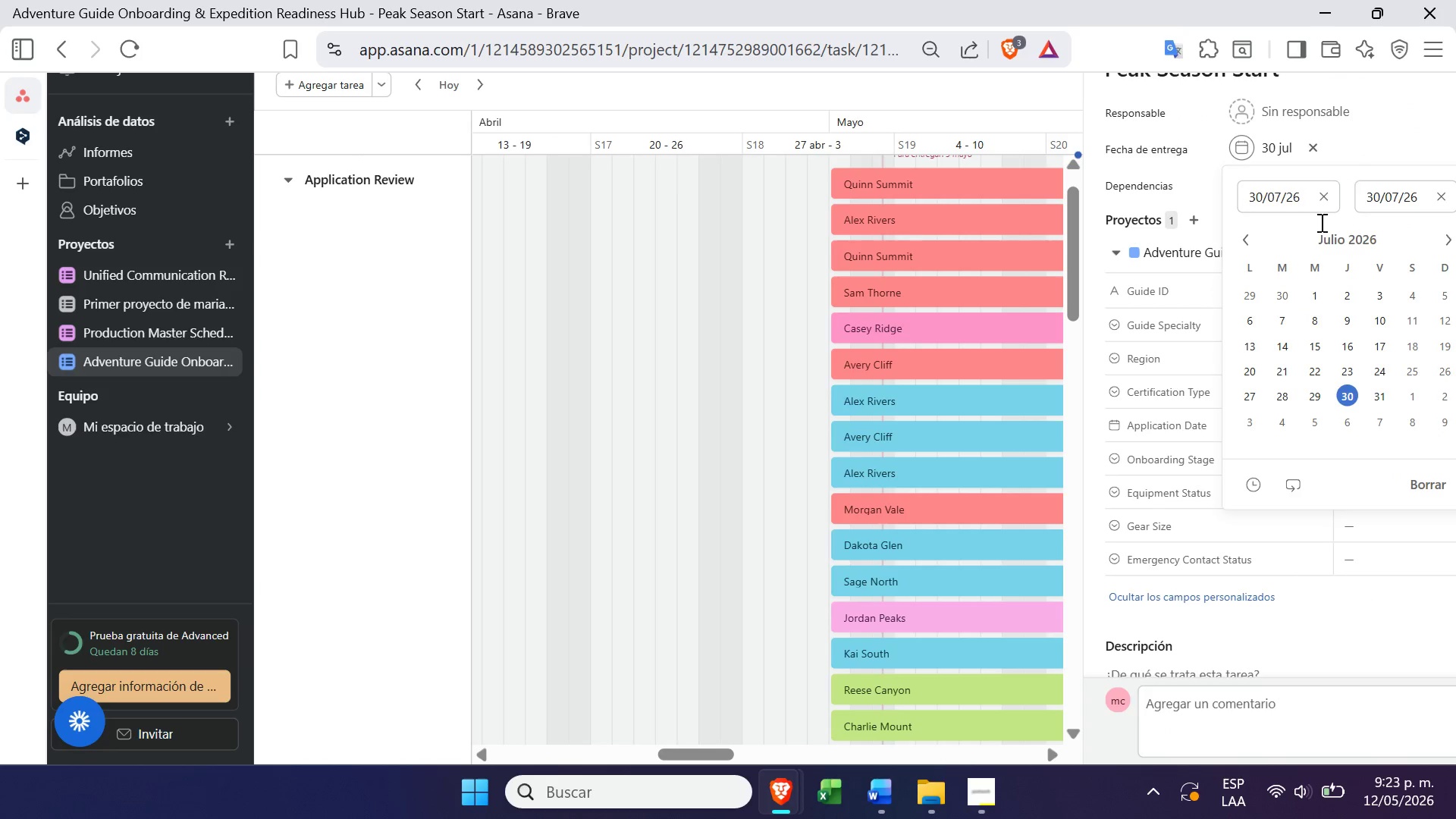 
left_click([1188, 115])
 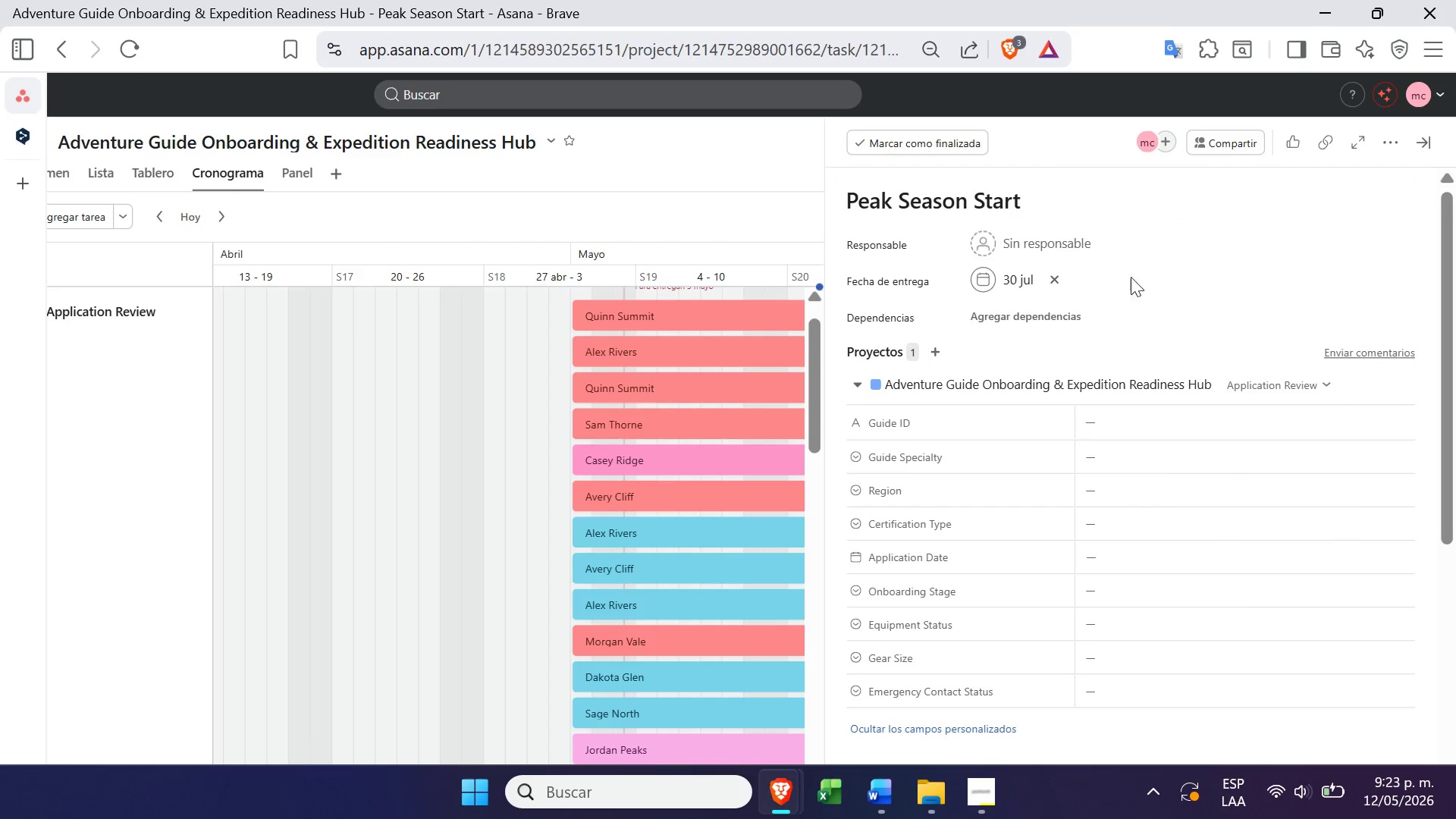 
left_click([1385, 149])
 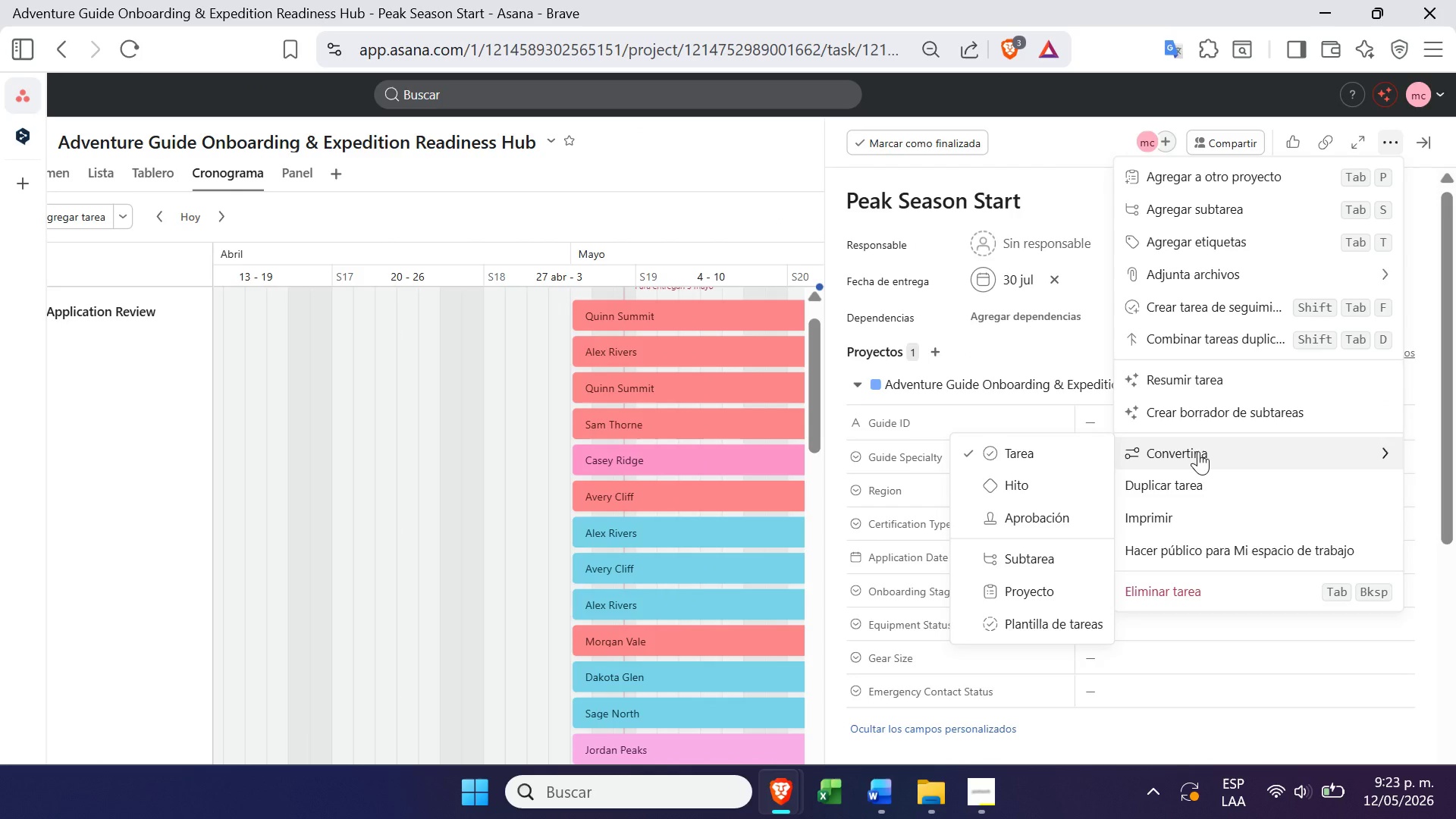 
left_click([1039, 487])
 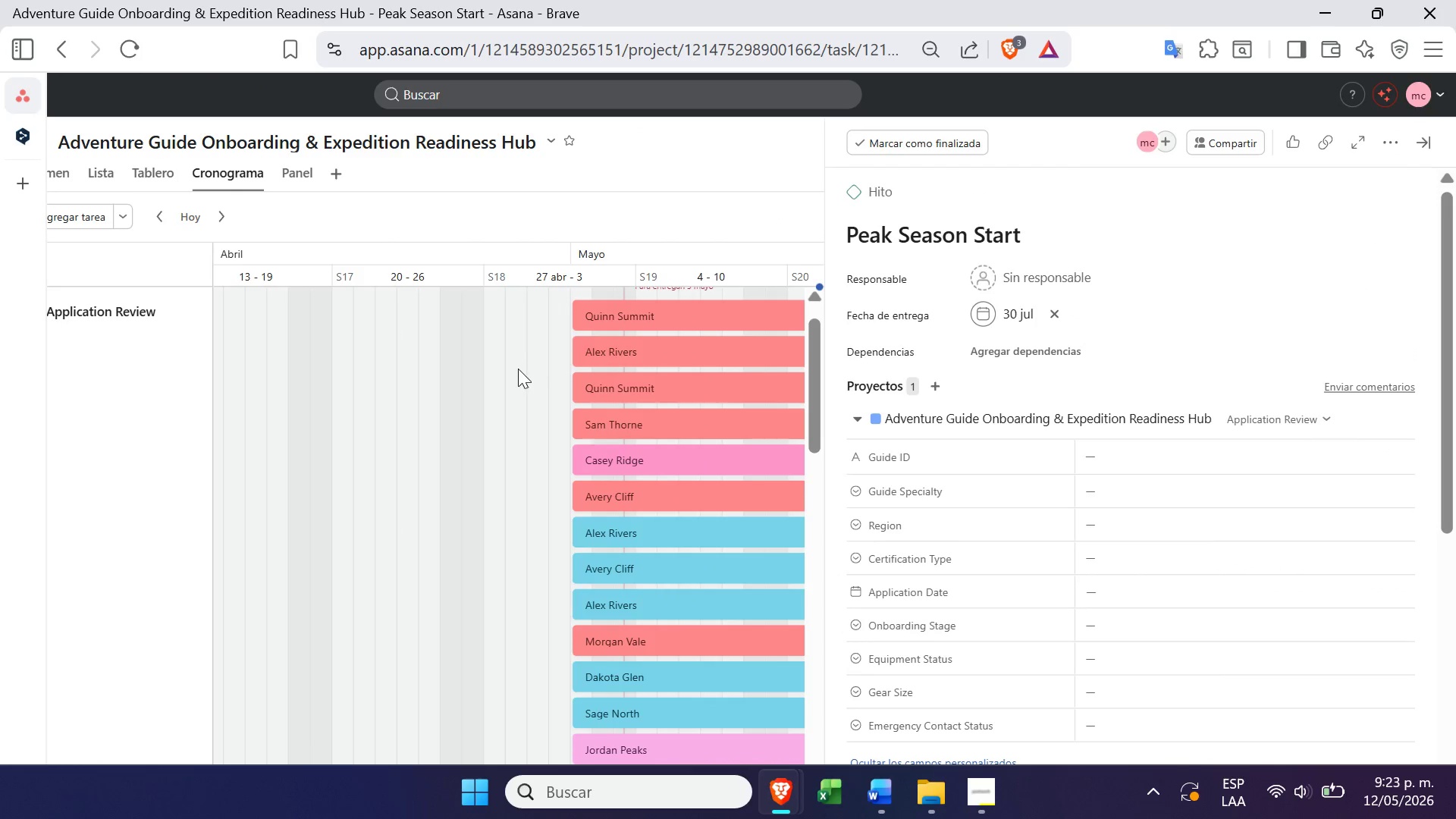 
left_click([490, 409])
 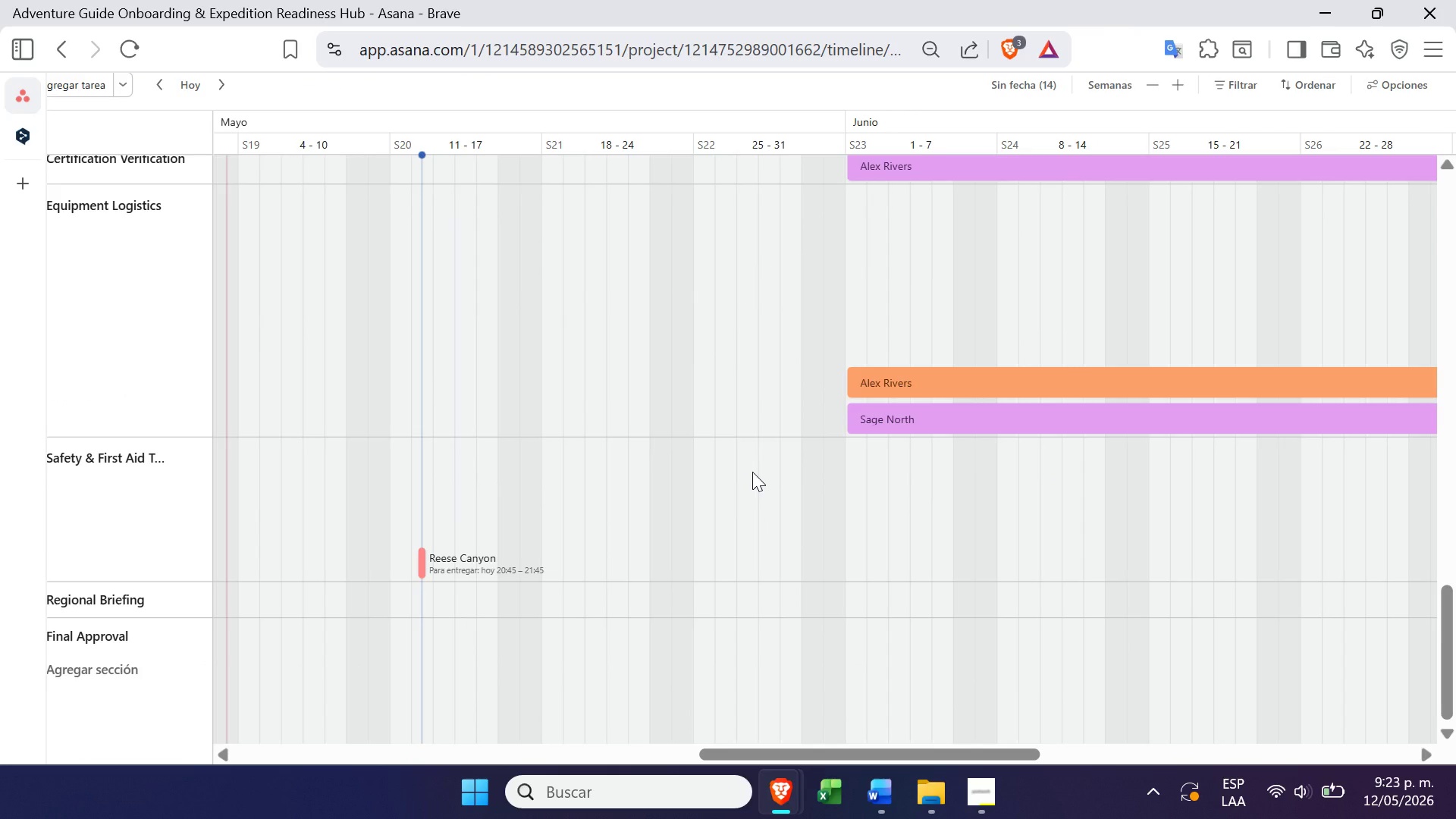 
wait(11.88)
 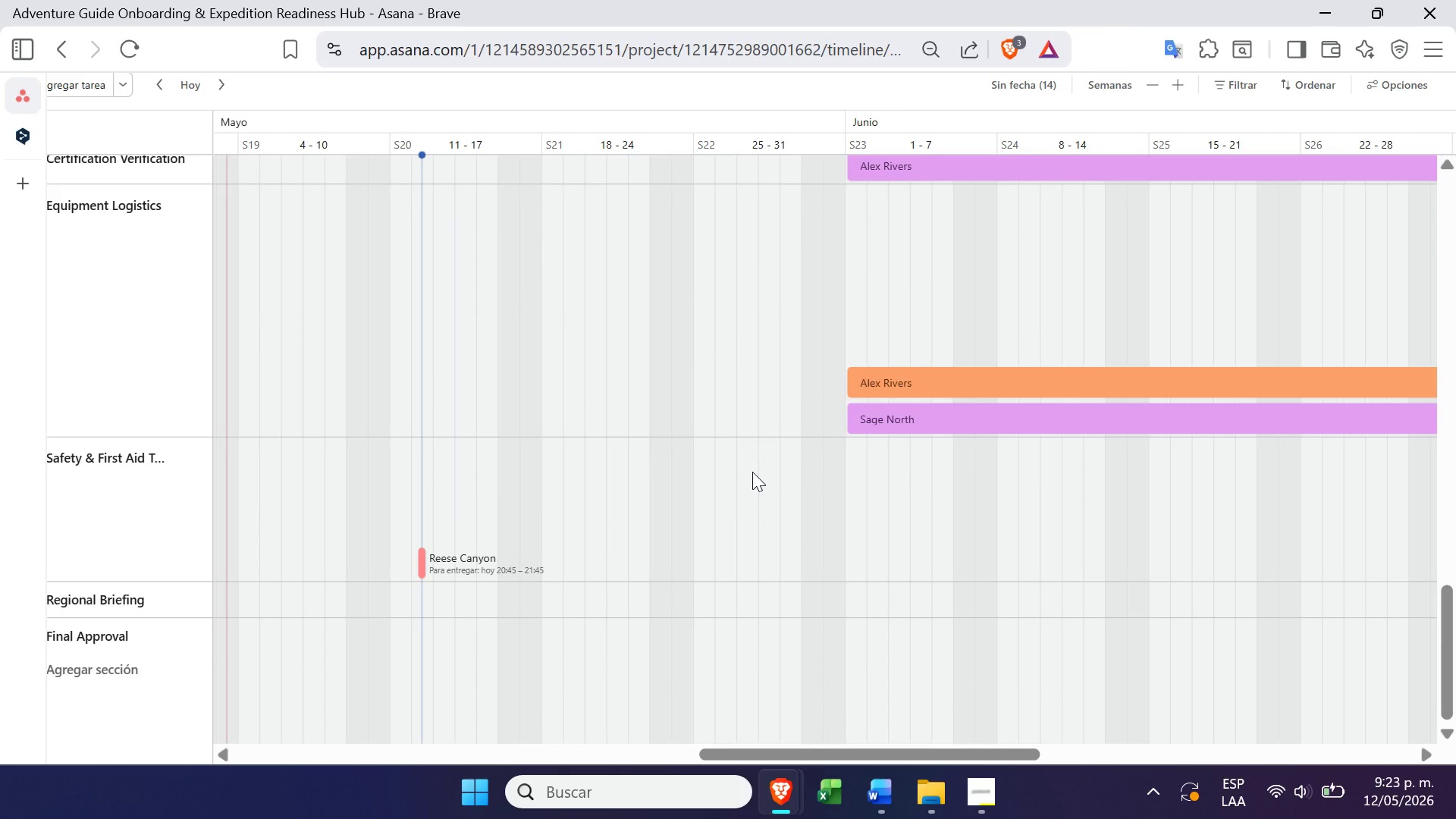 
left_click([781, 681])
 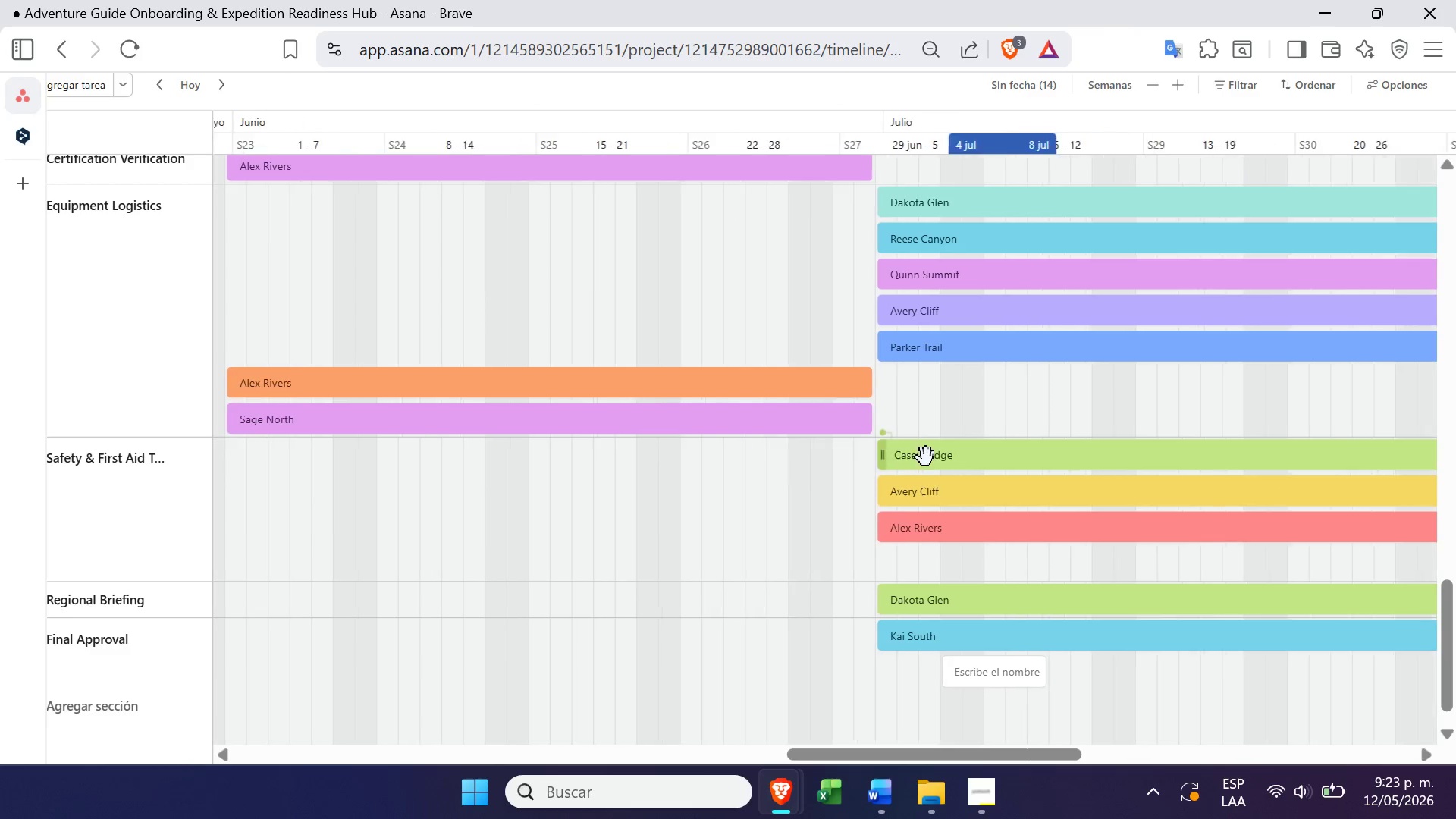 
wait(10.2)
 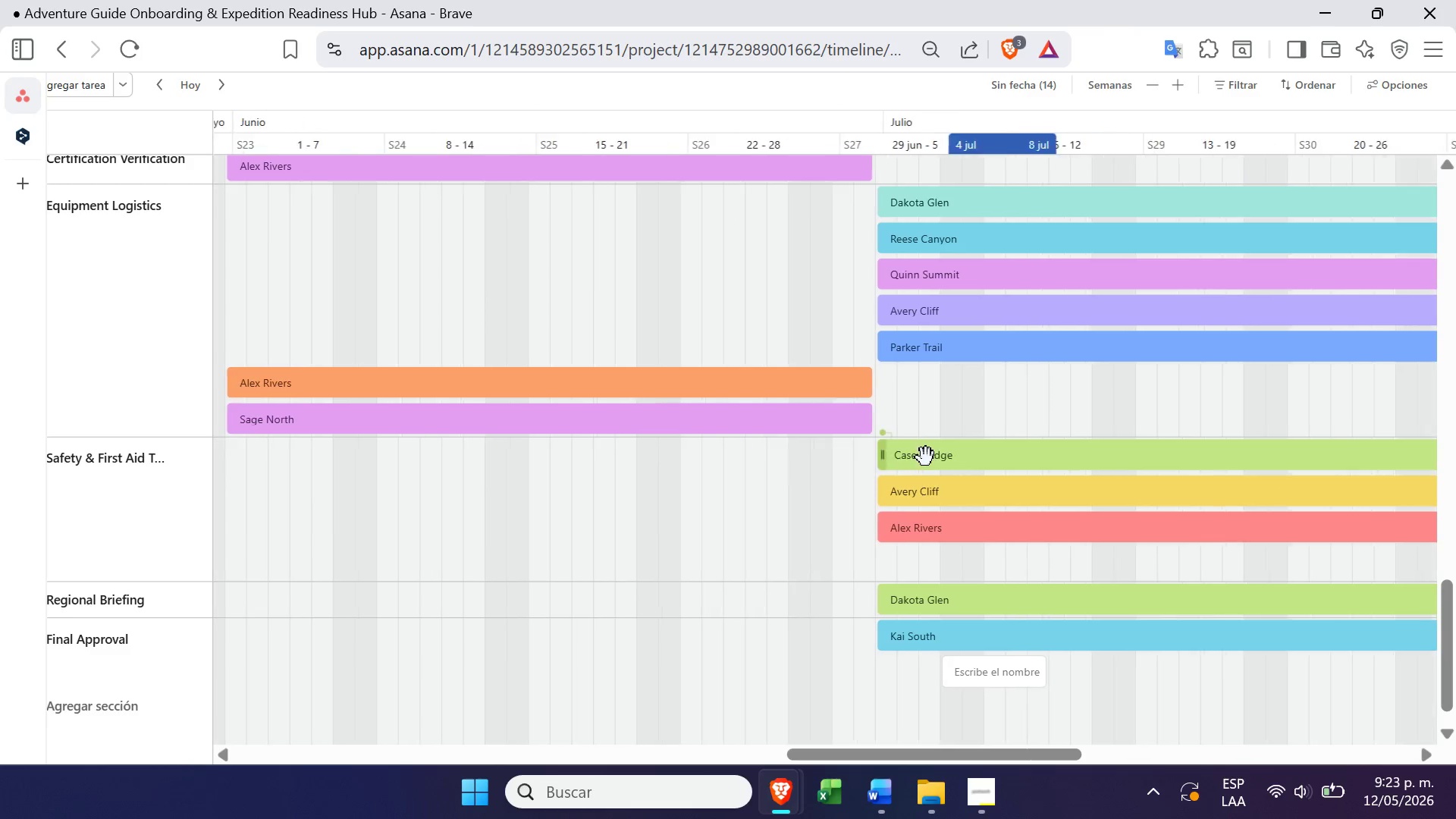 
left_click([1426, 58])
 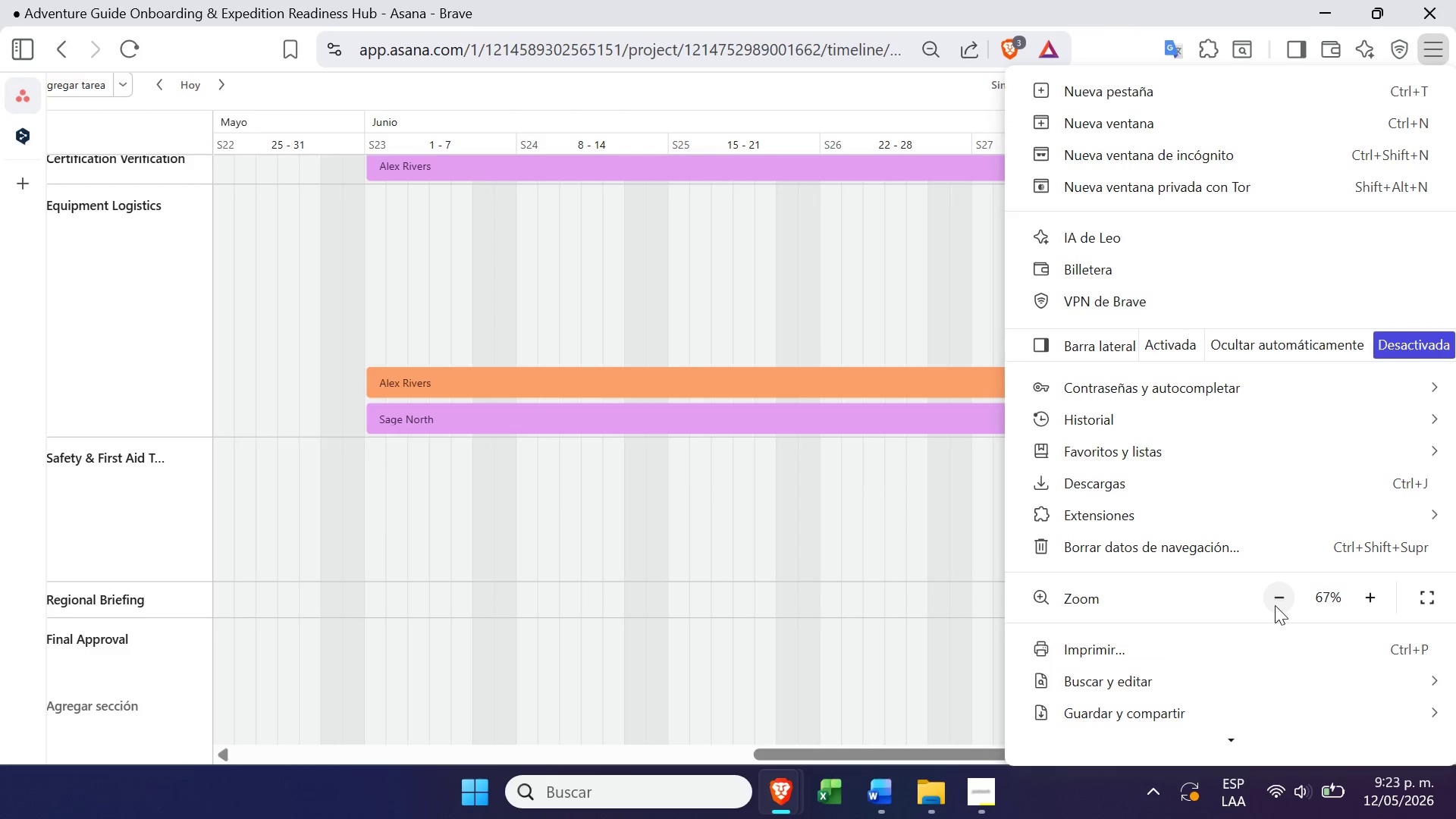 
double_click([1278, 606])
 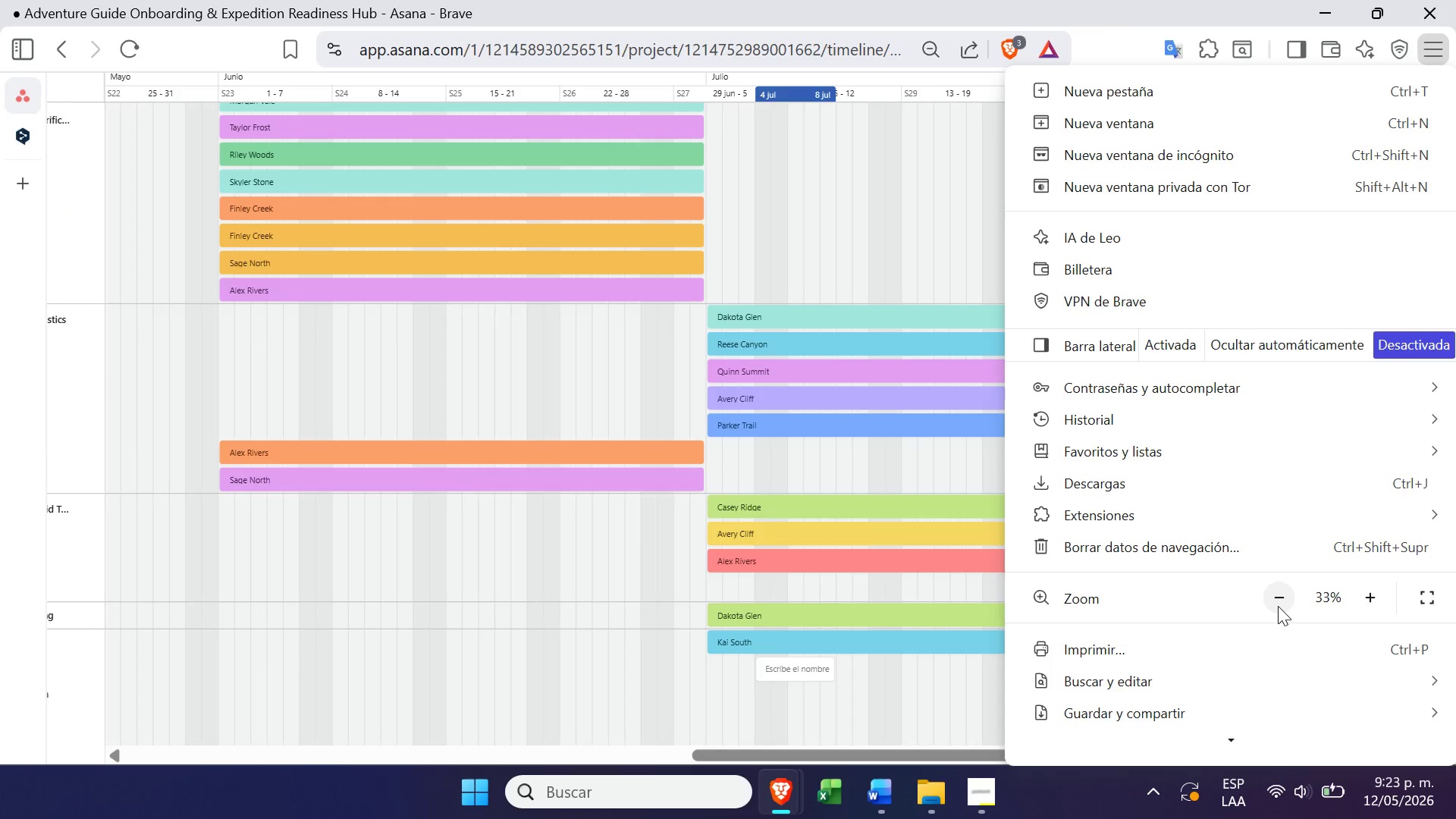 
triple_click([1278, 606])
 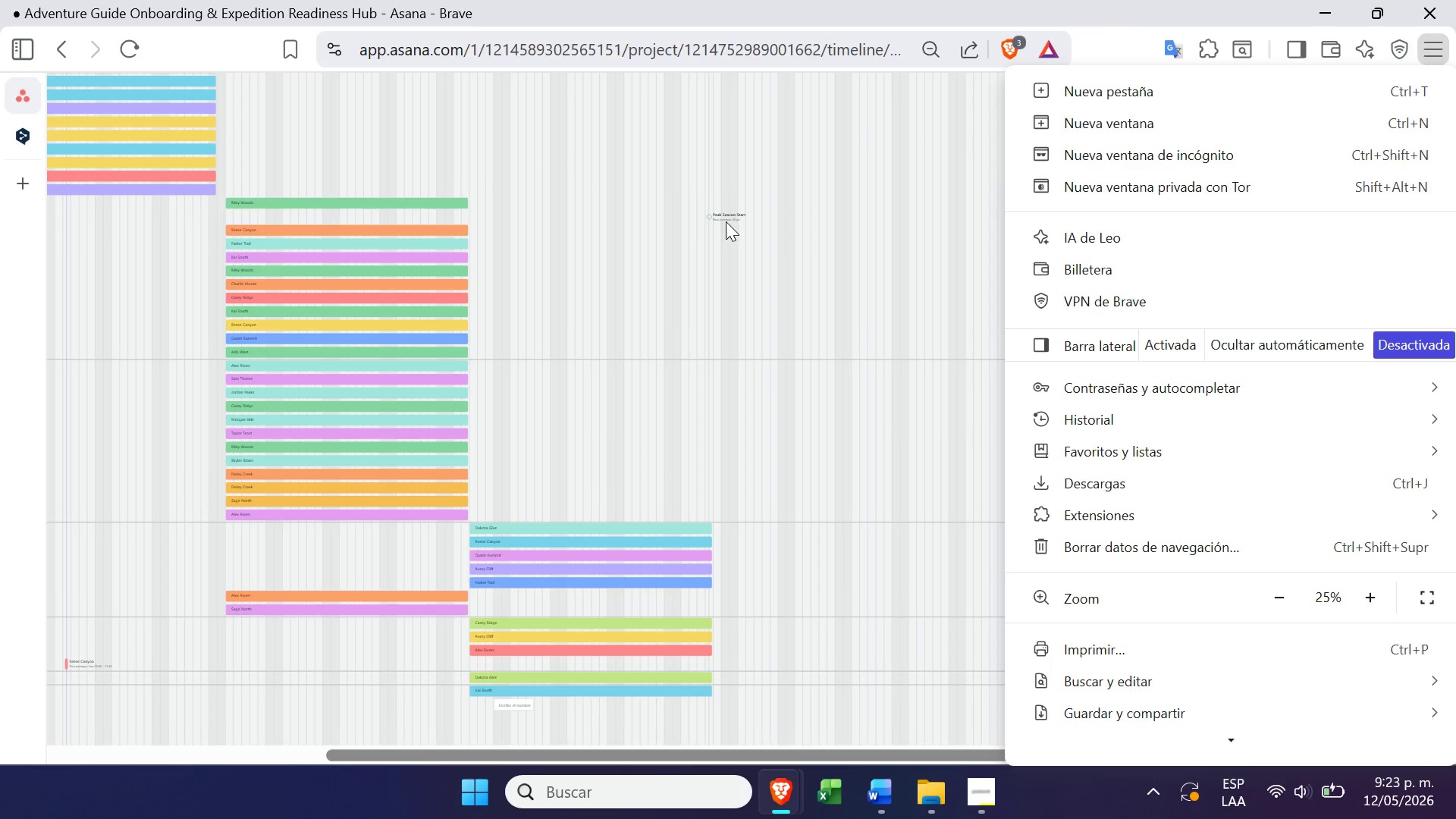 
left_click([727, 216])
 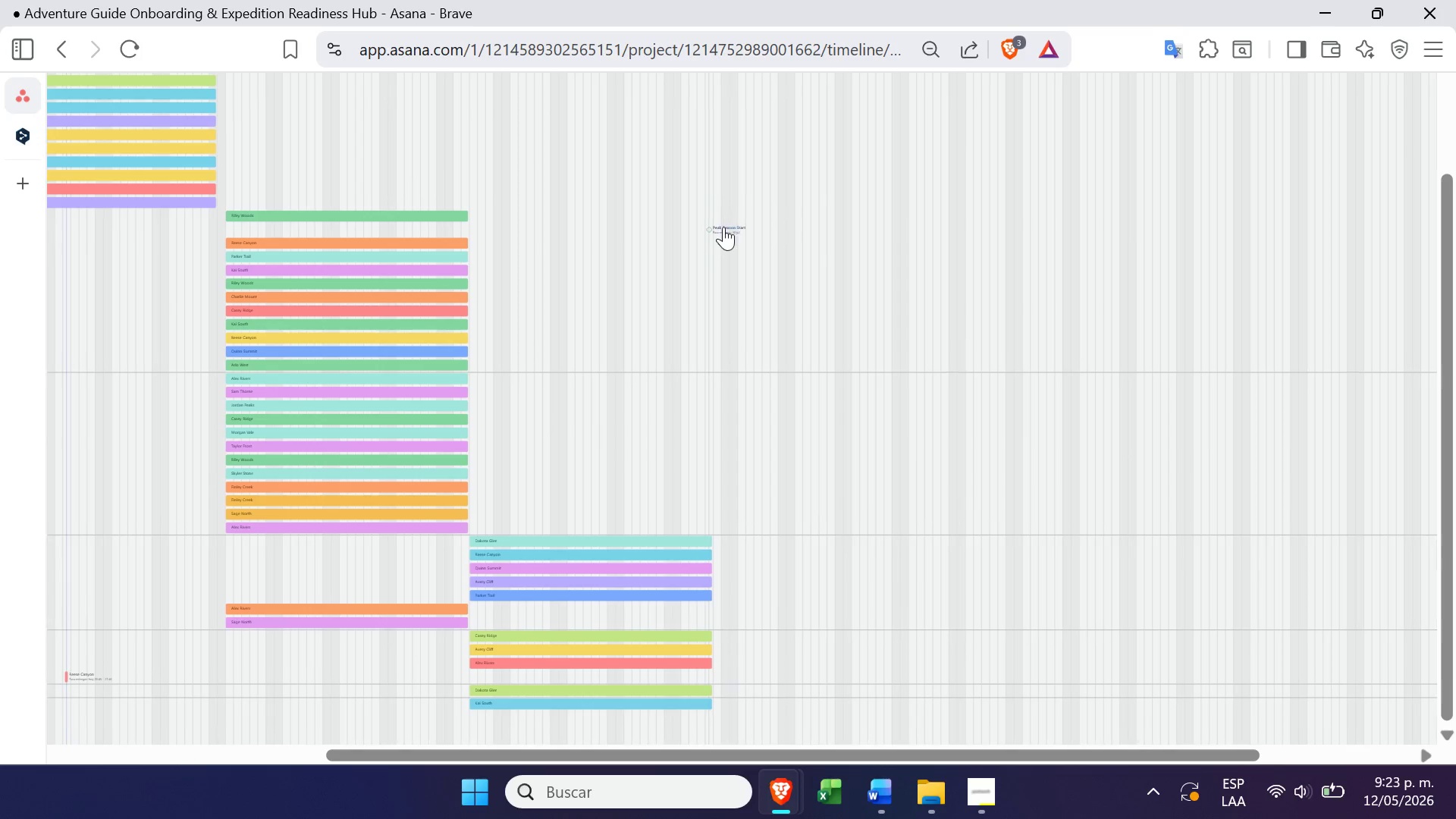 
left_click([723, 231])
 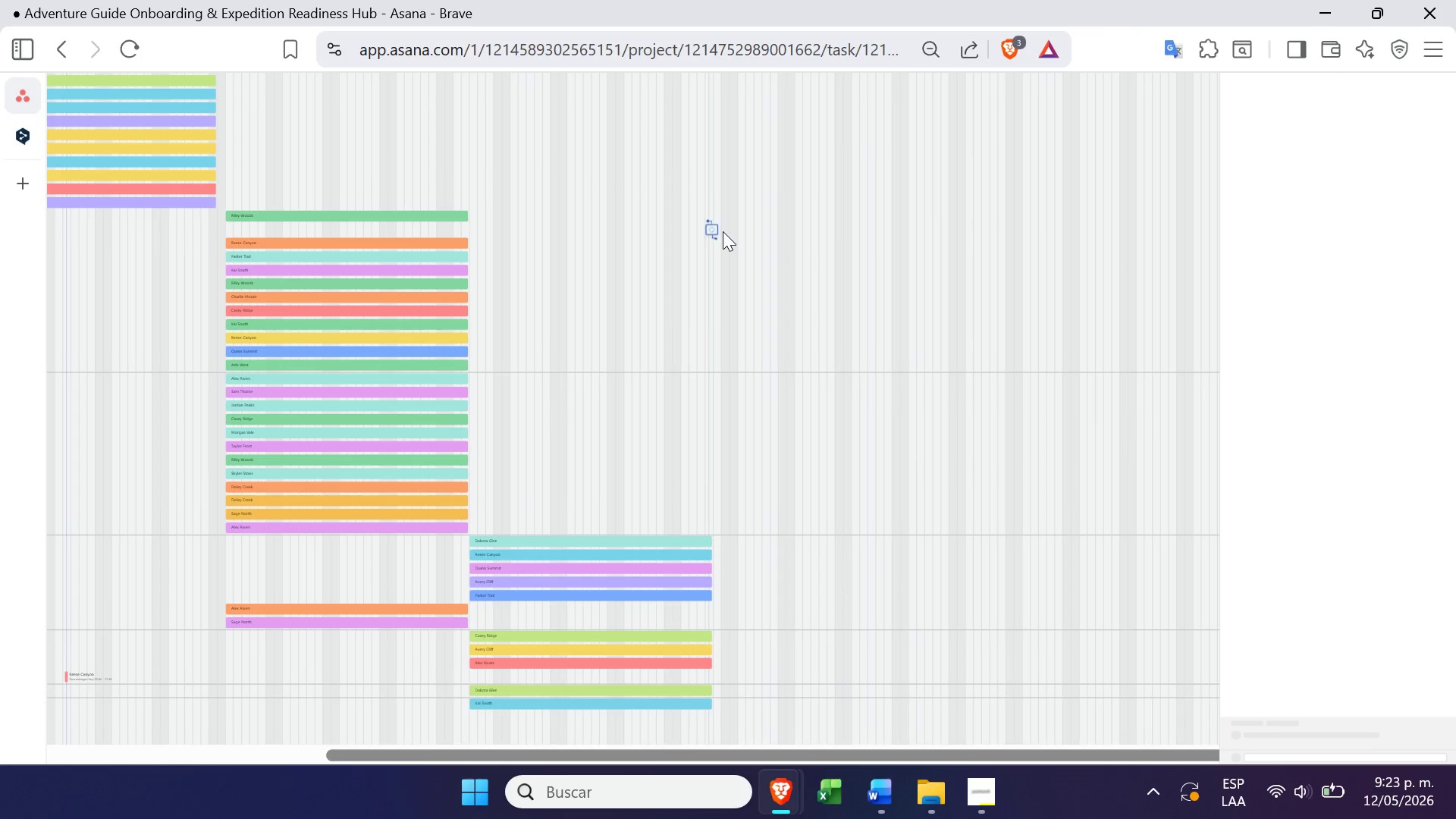 
left_click([723, 231])
 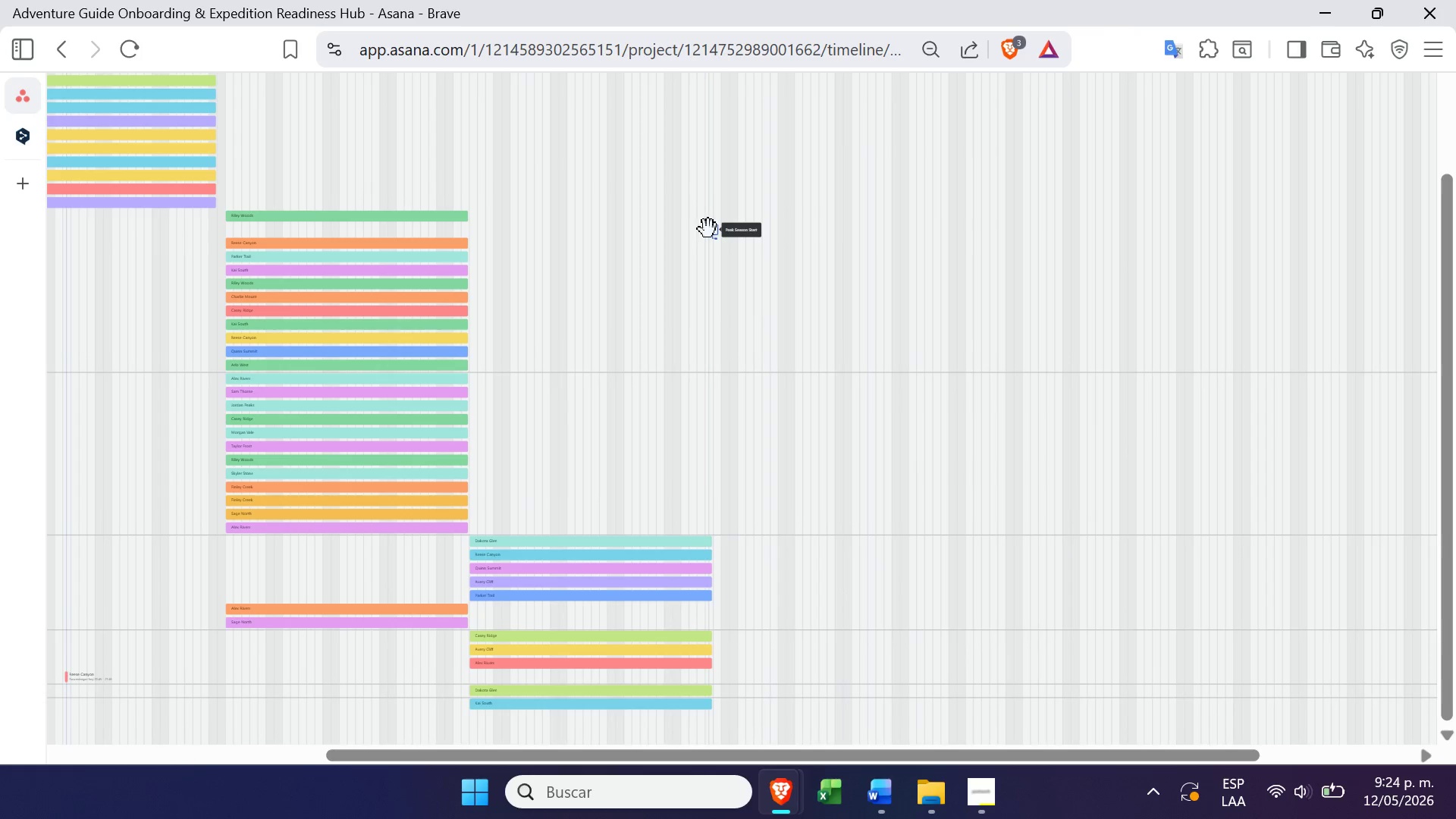 
left_click_drag(start_coordinate=[712, 231], to_coordinate=[481, 718])
 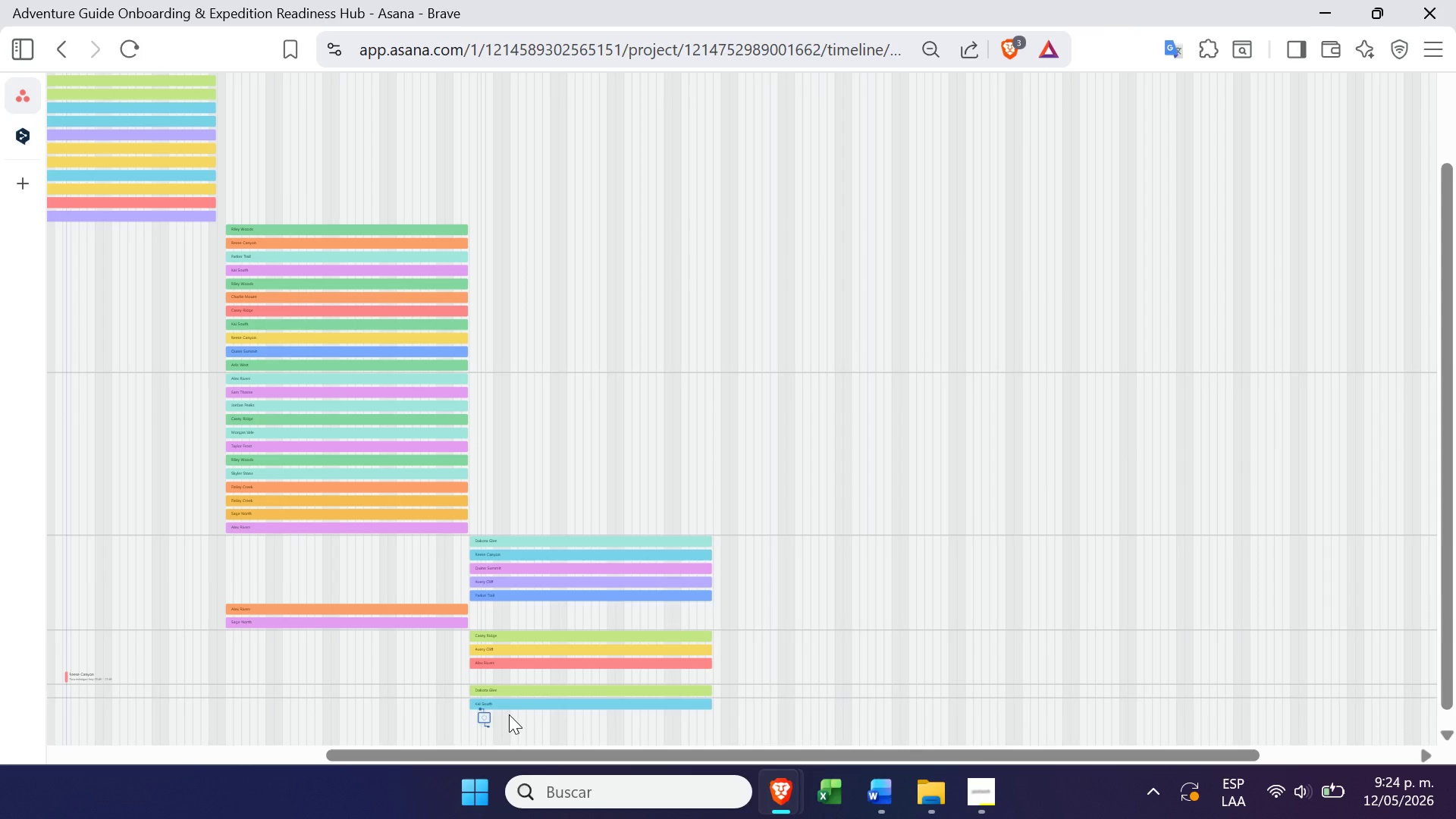 
mouse_move([537, 687])
 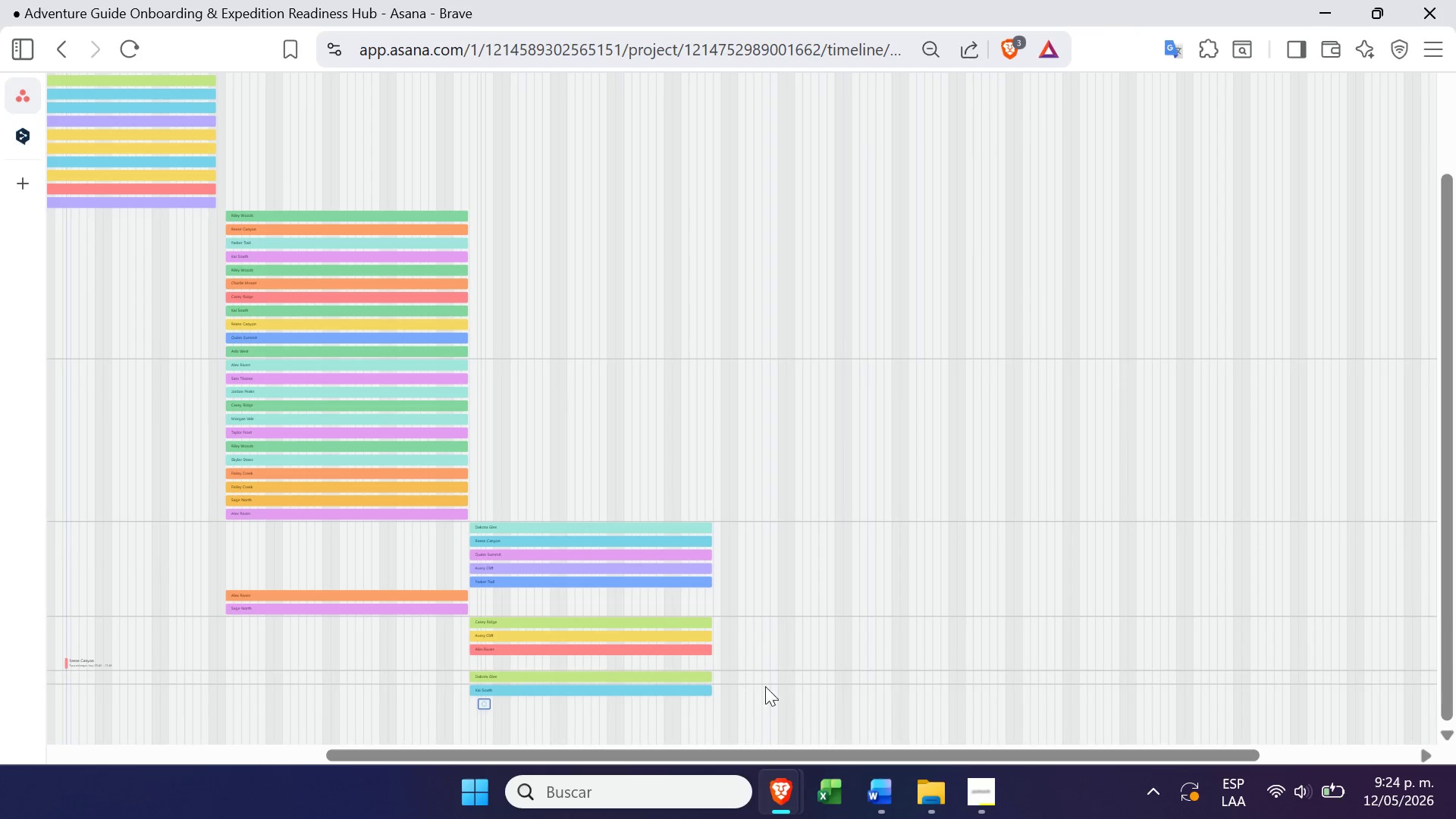 
left_click([804, 689])
 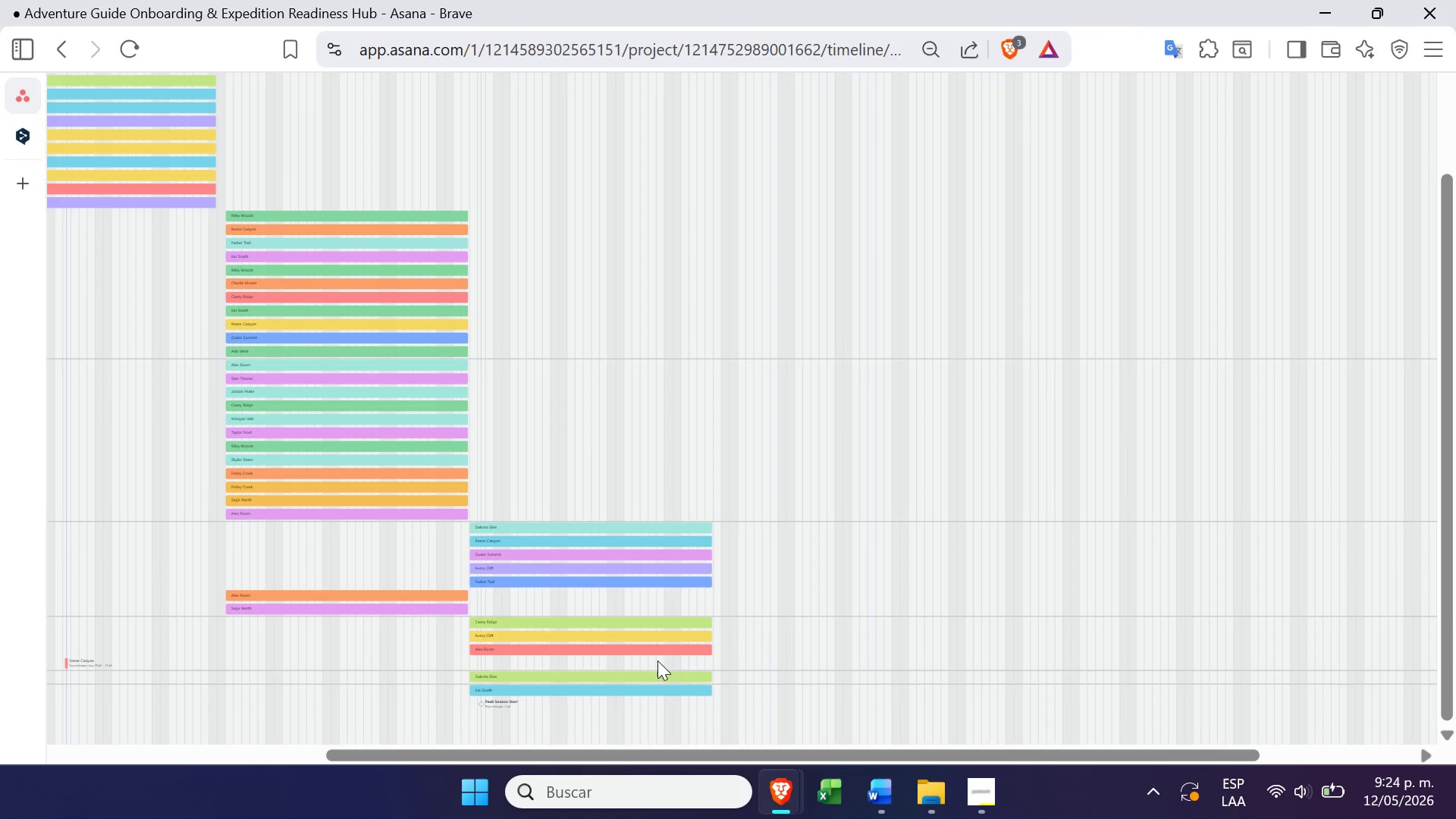 
mouse_move([487, 592])
 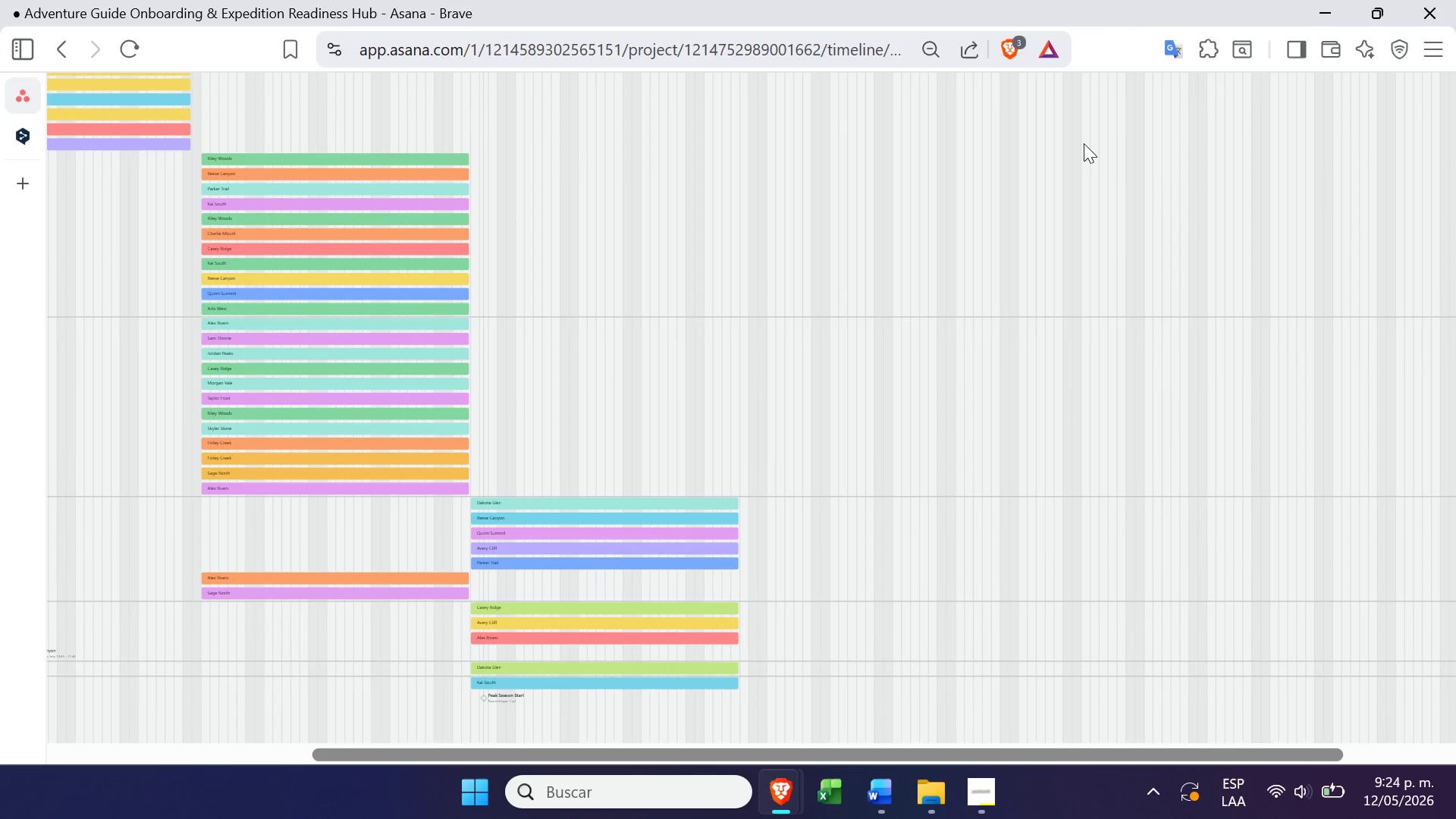 
left_click([1451, 52])
 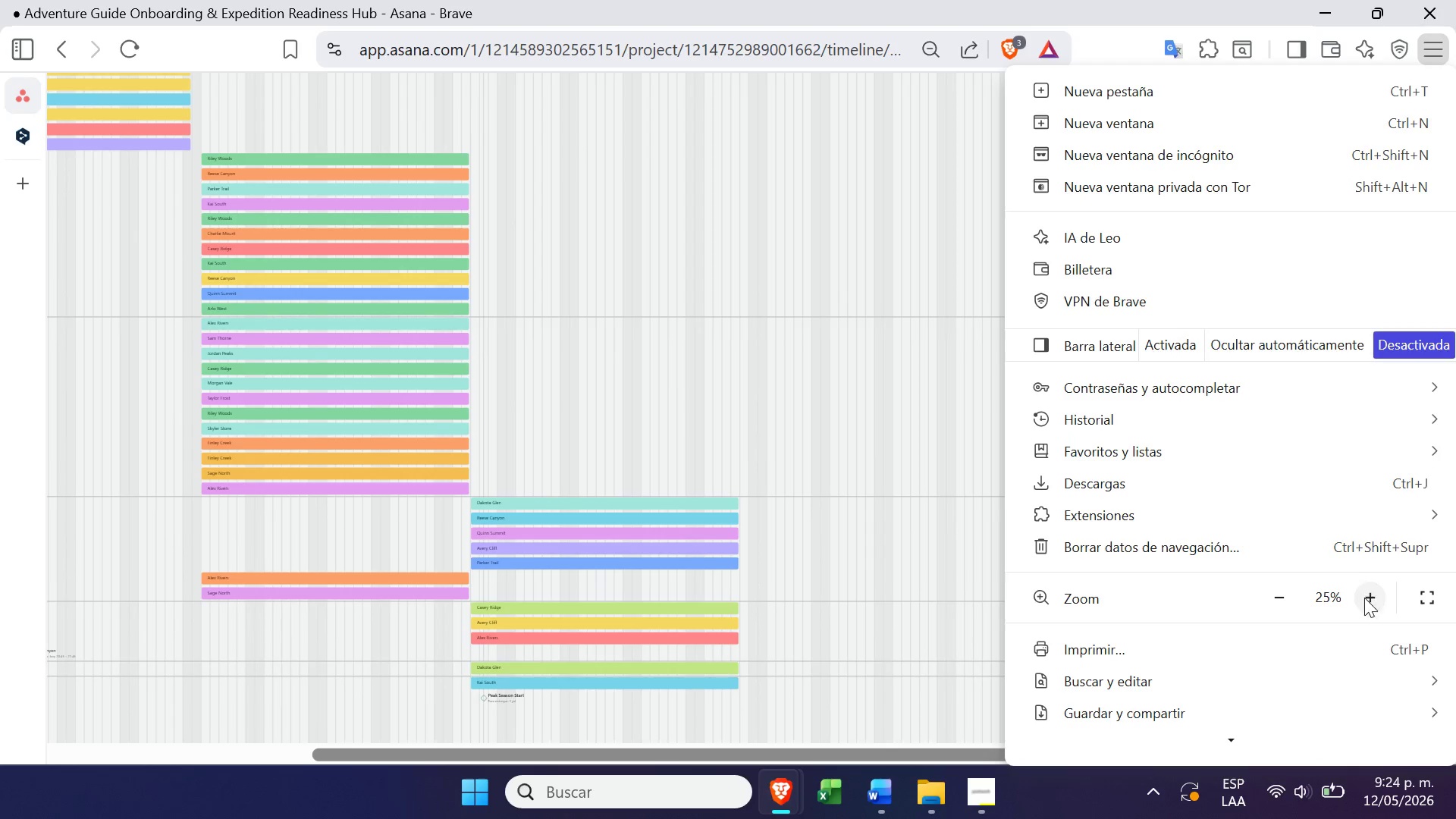 
double_click([1365, 596])
 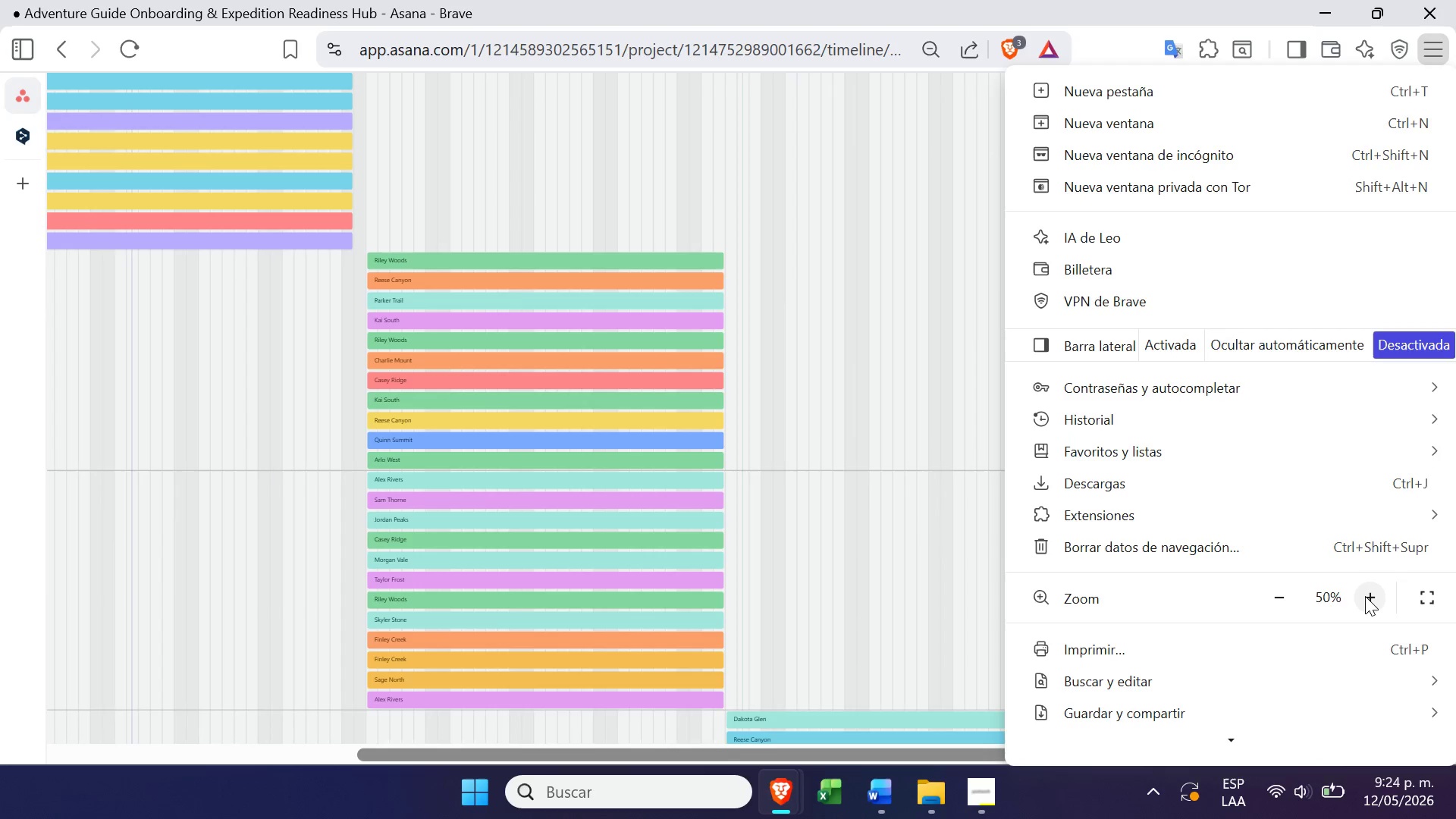 
triple_click([1365, 596])
 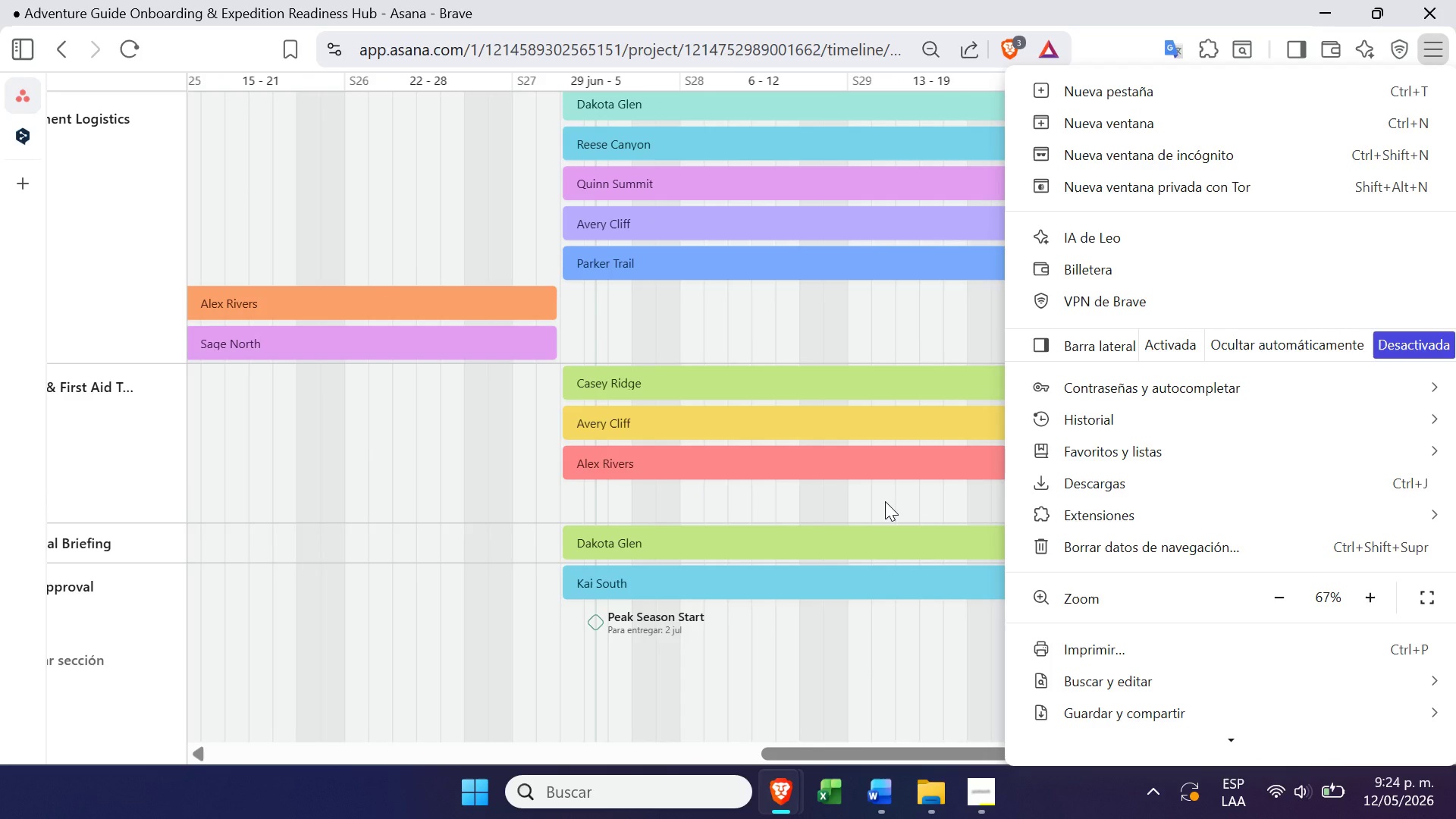 
wait(30.53)
 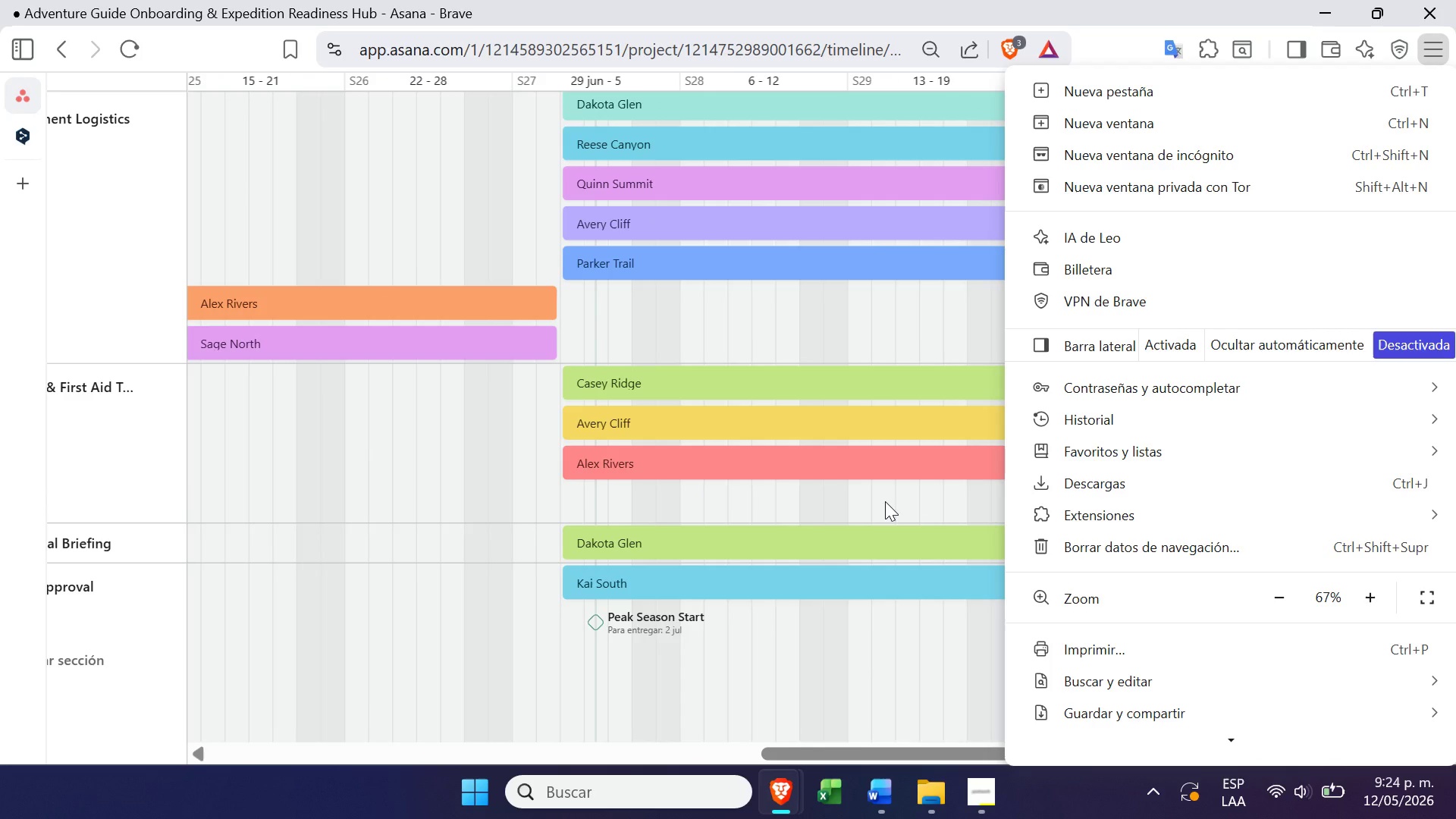 
left_click([466, 215])
 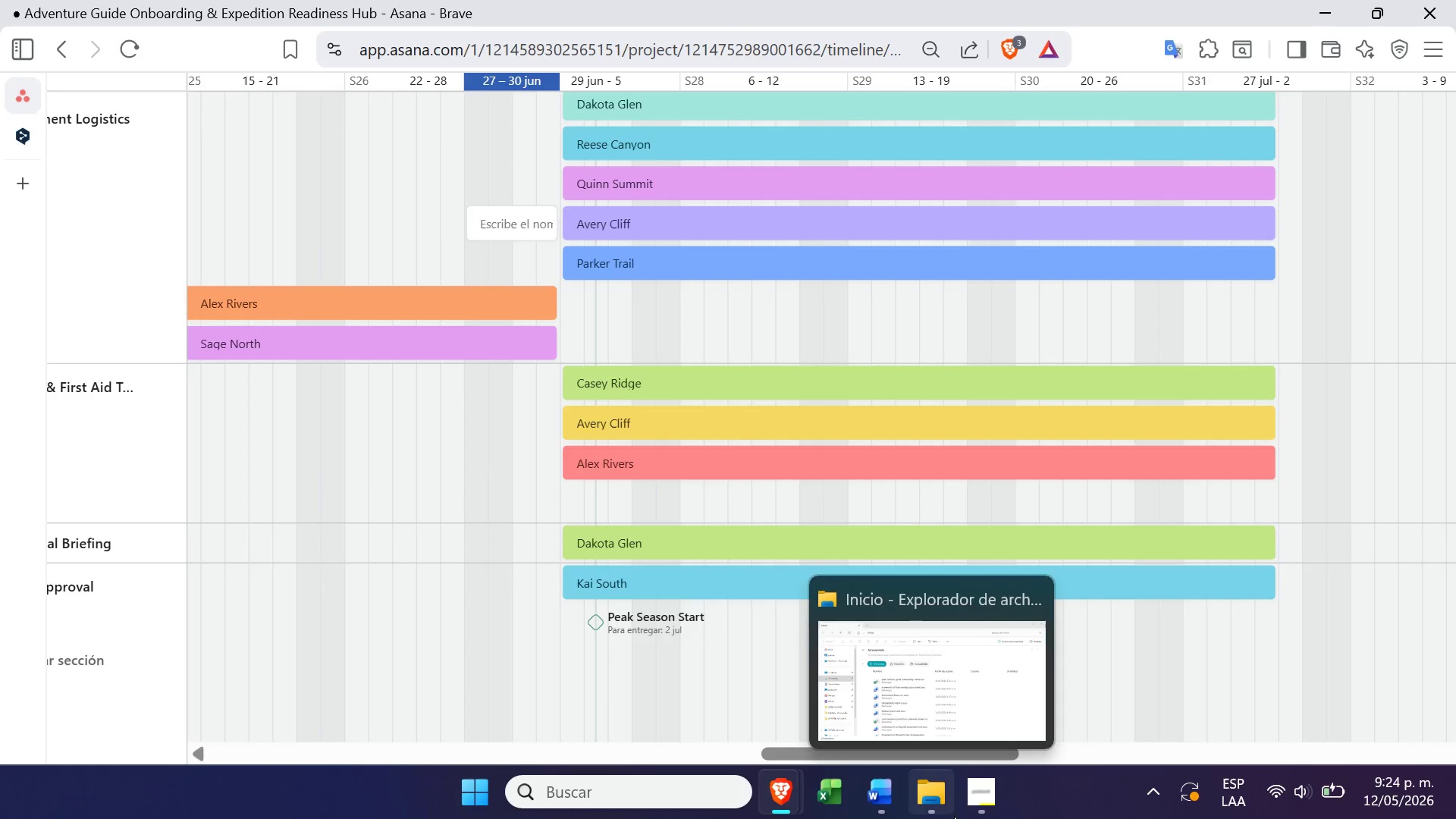 
left_click([977, 801])